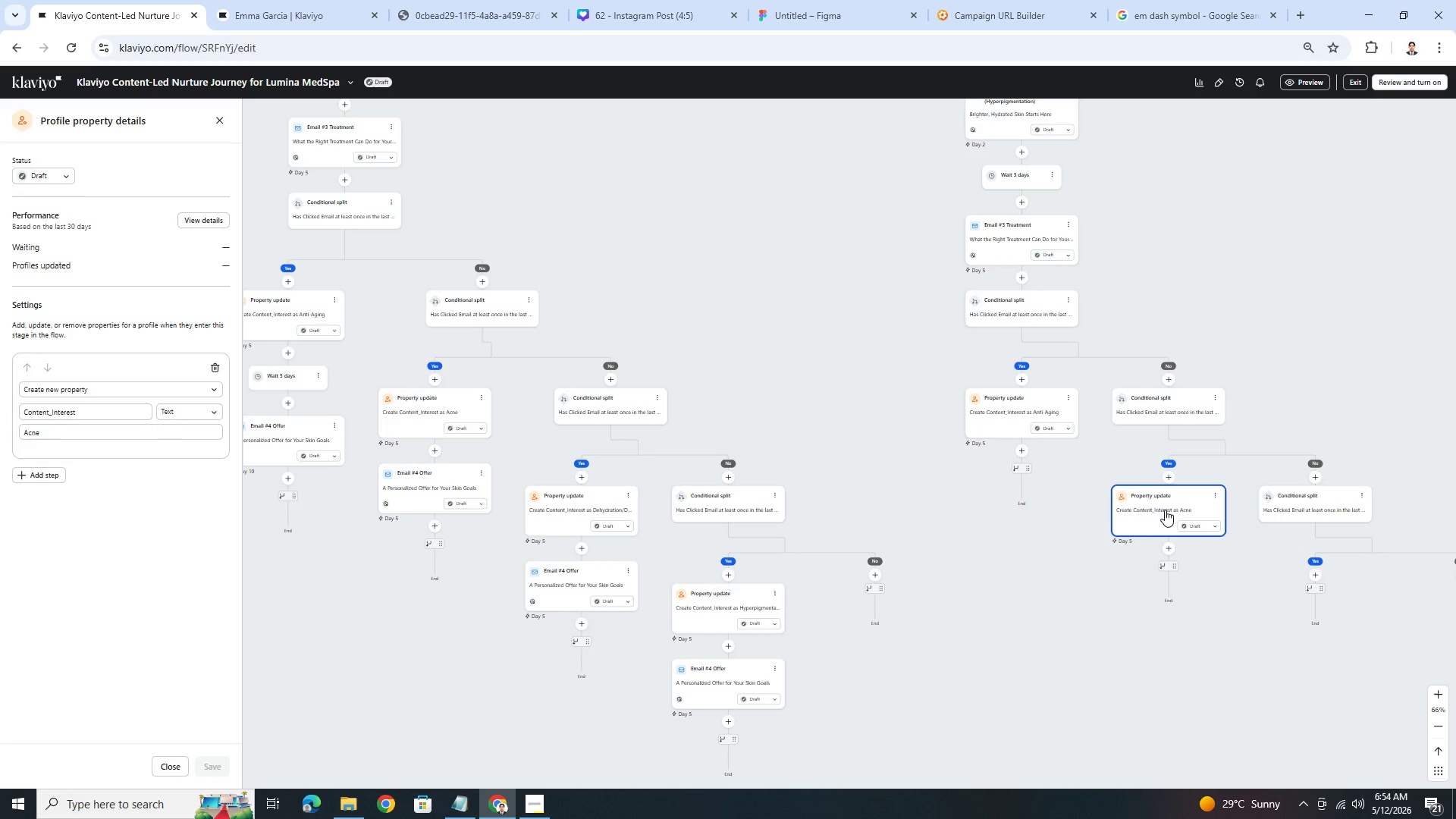 
left_click_drag(start_coordinate=[1080, 601], to_coordinate=[986, 522])
 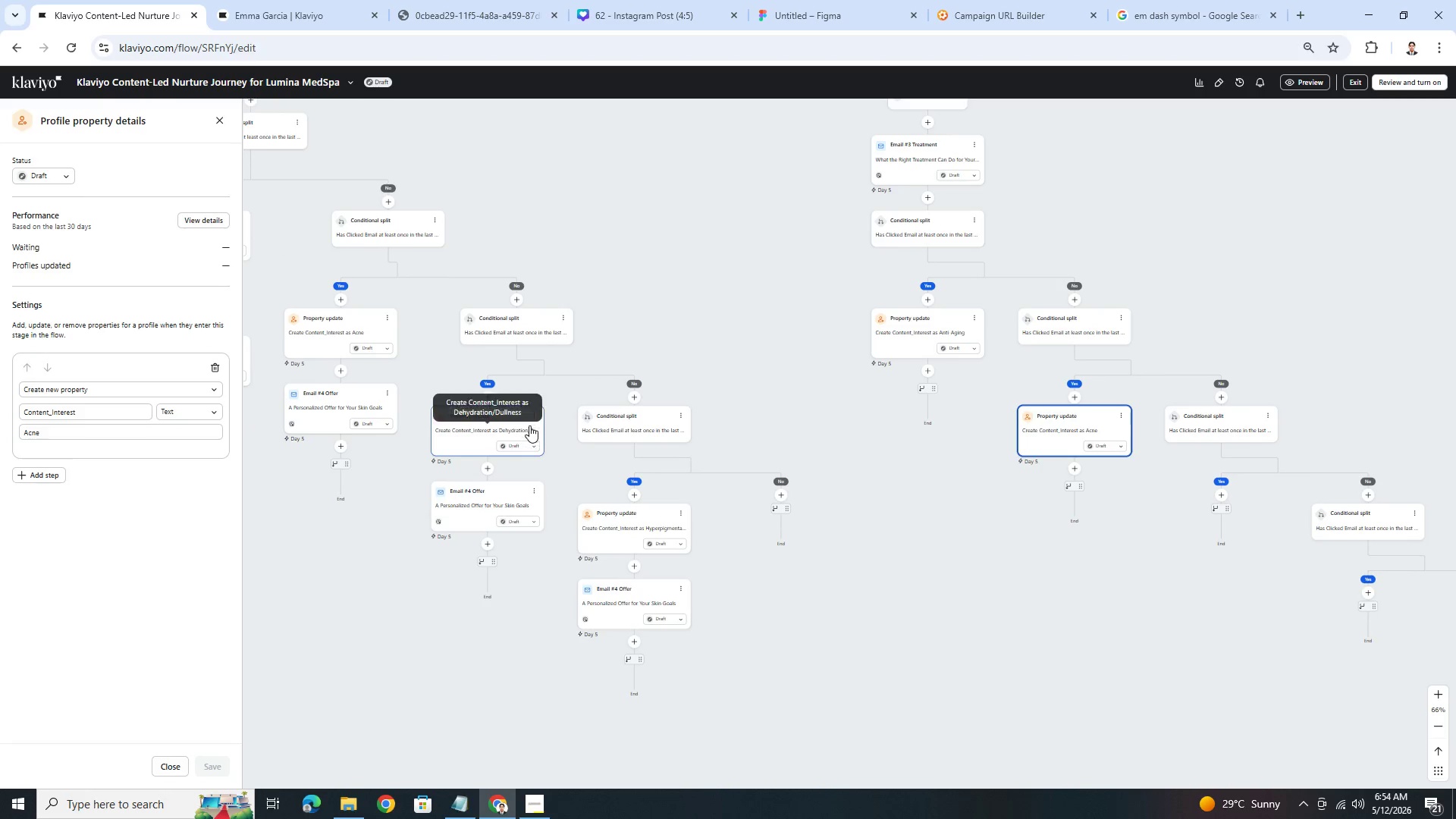 
left_click([534, 416])
 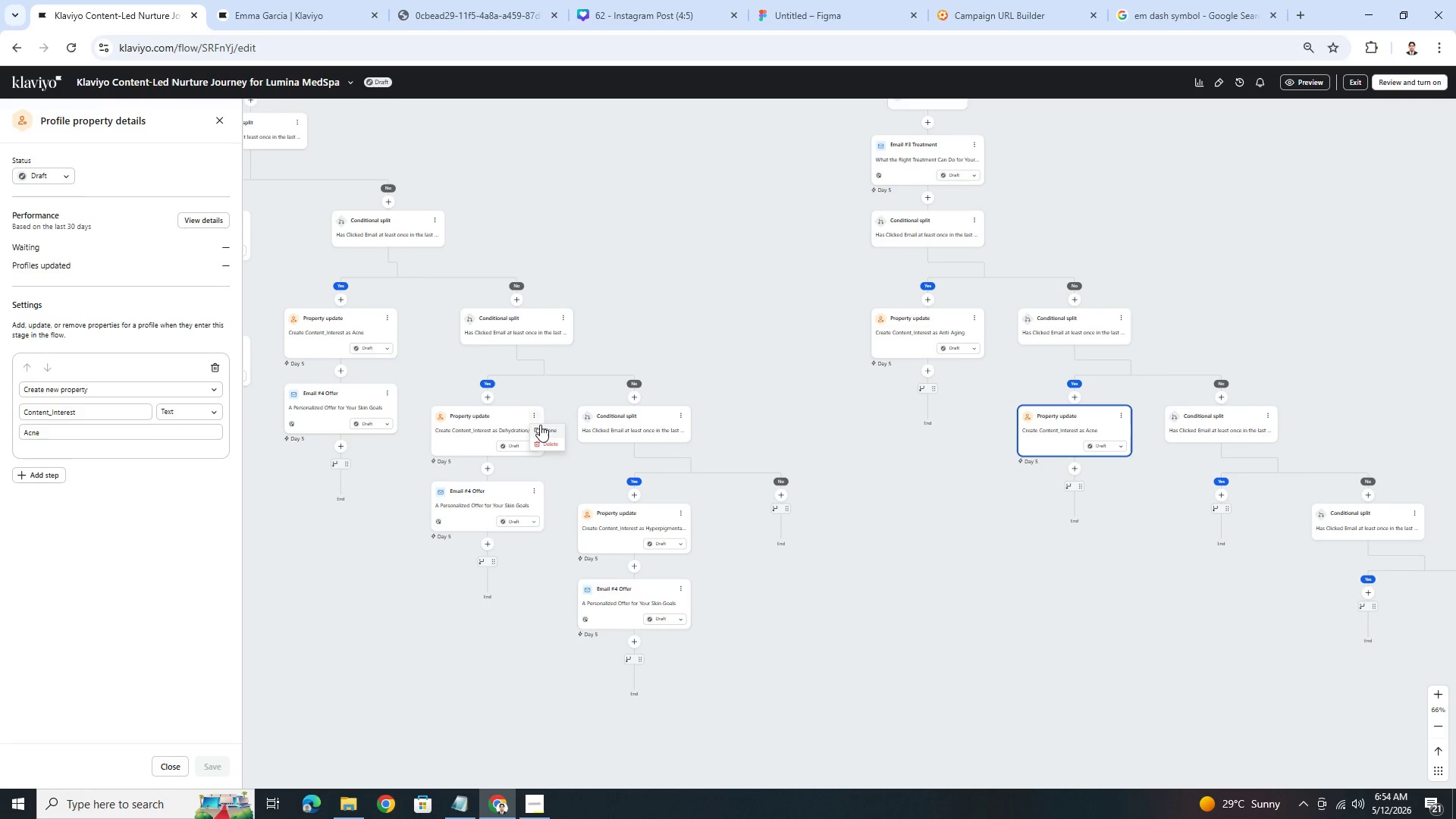 
left_click([542, 428])
 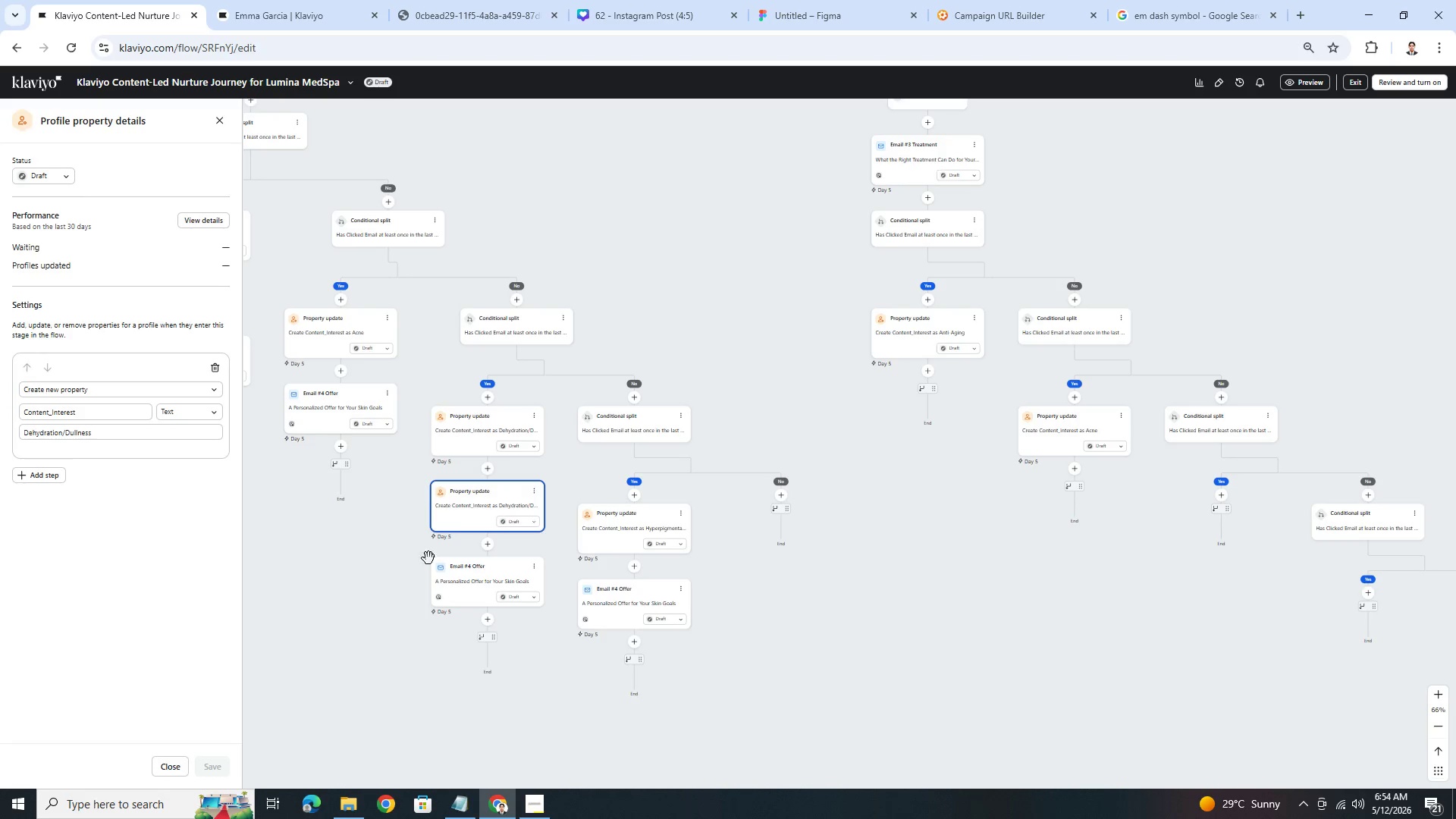 
wait(5.26)
 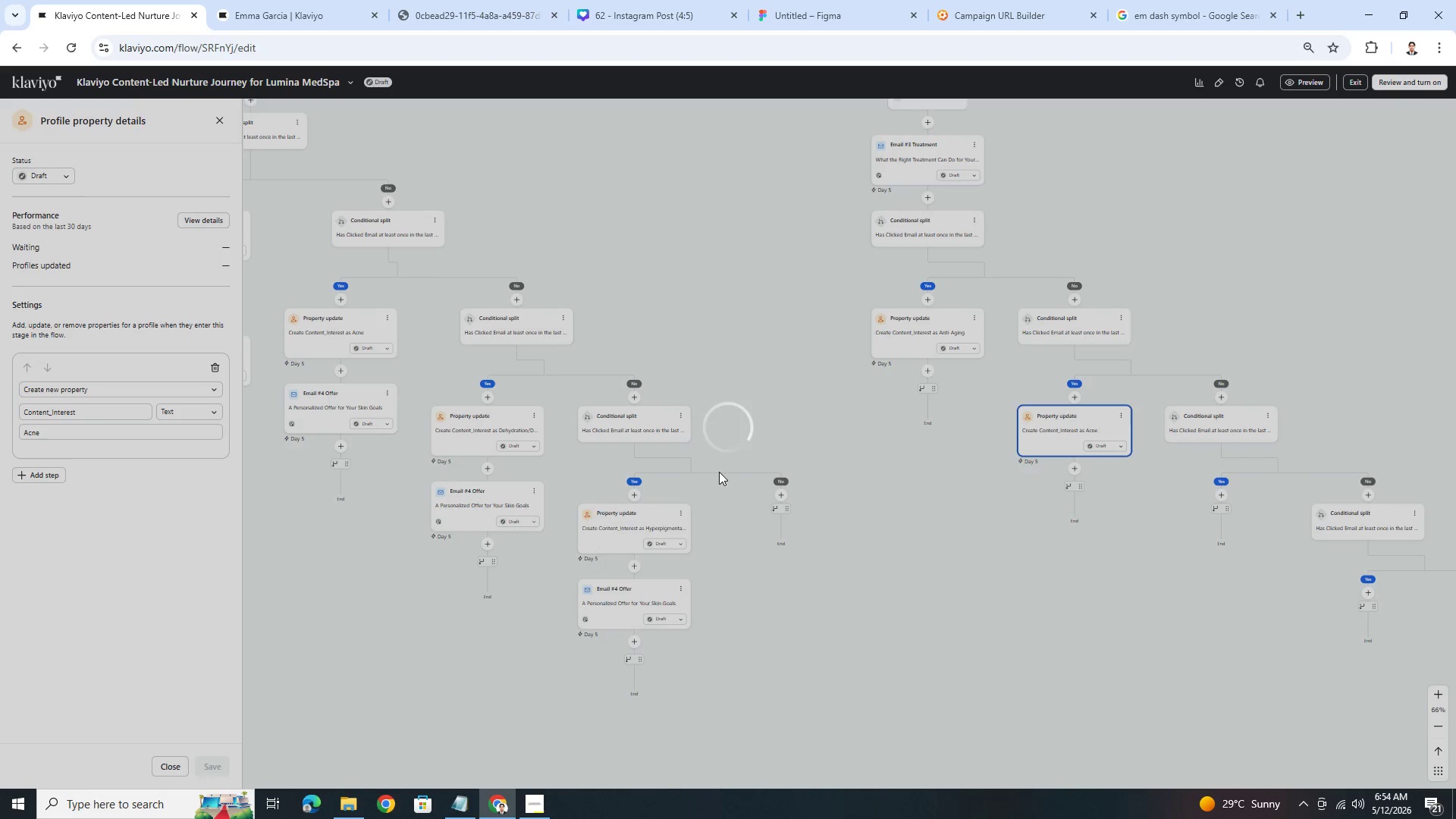 
left_click_drag(start_coordinate=[475, 496], to_coordinate=[1223, 500])
 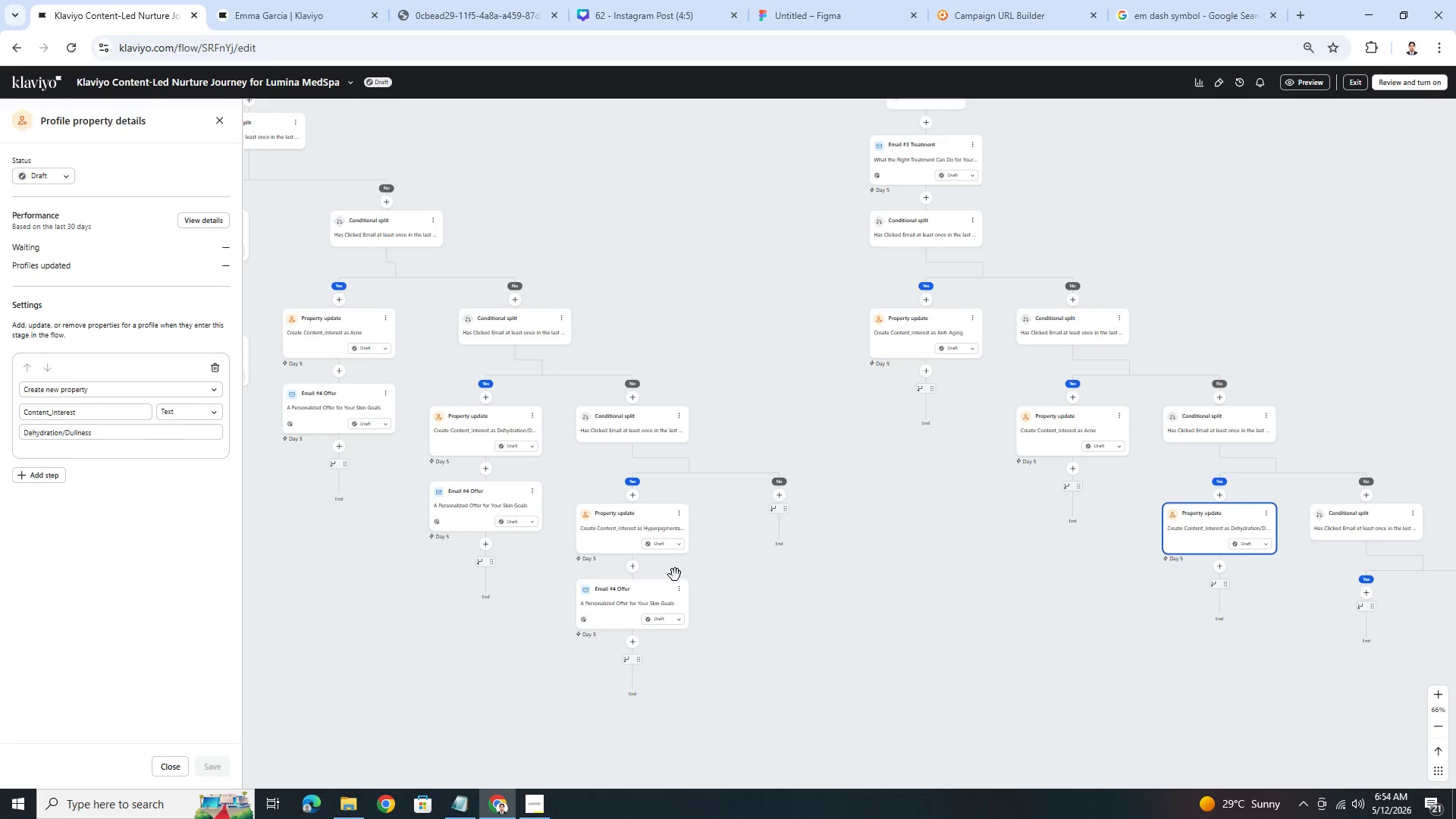 
left_click([680, 514])
 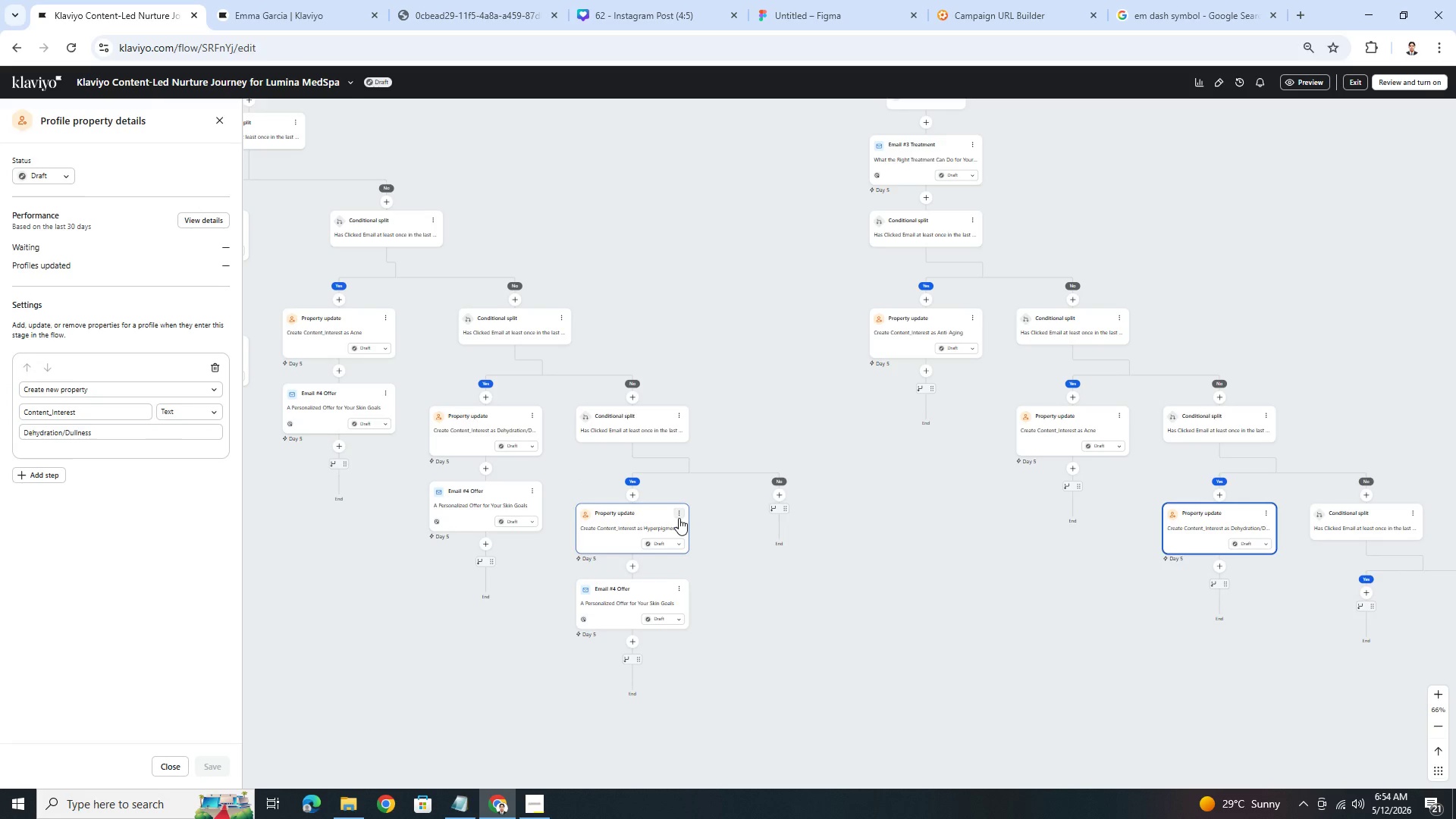 
left_click([679, 518])
 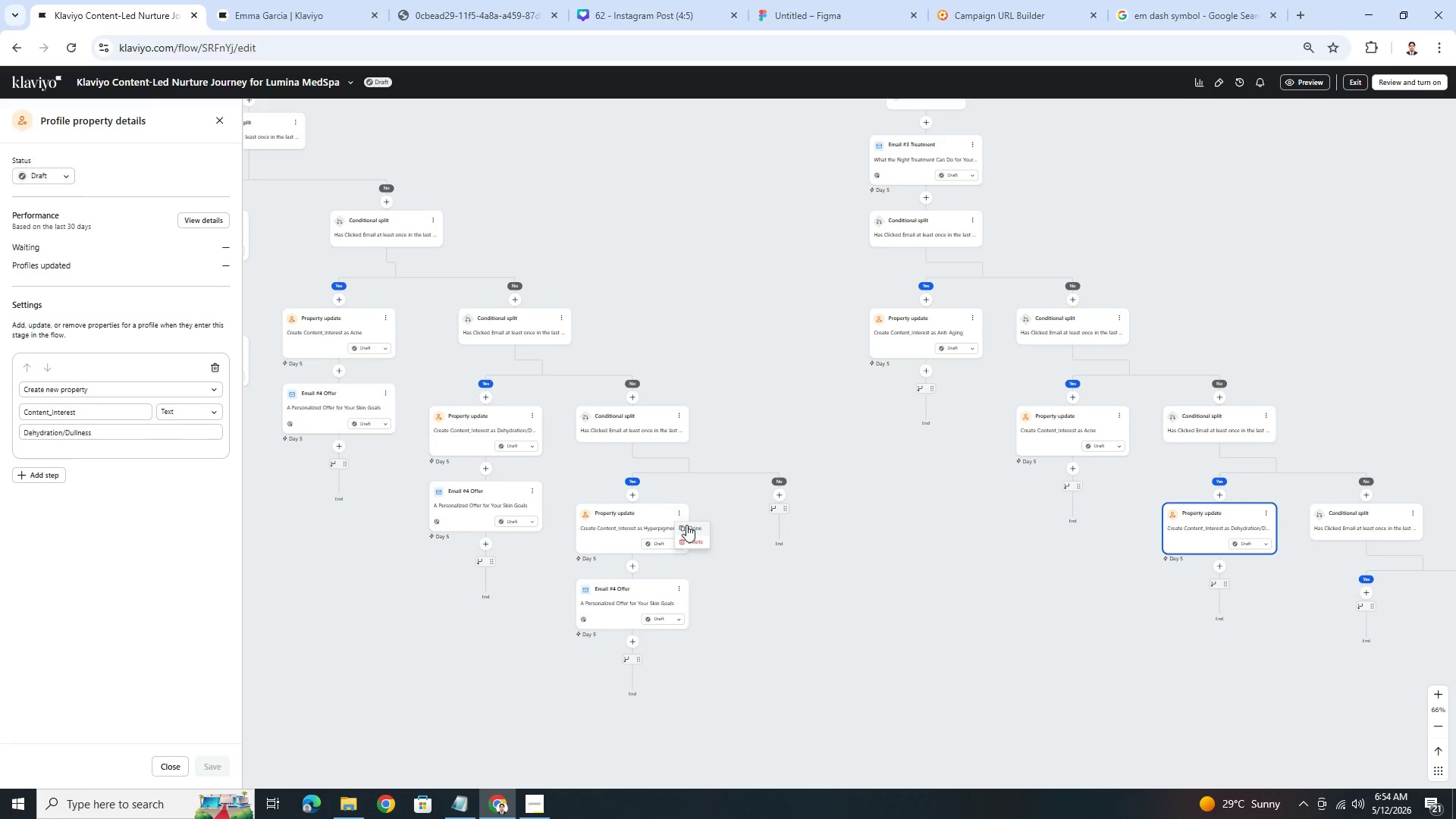 
left_click([689, 527])
 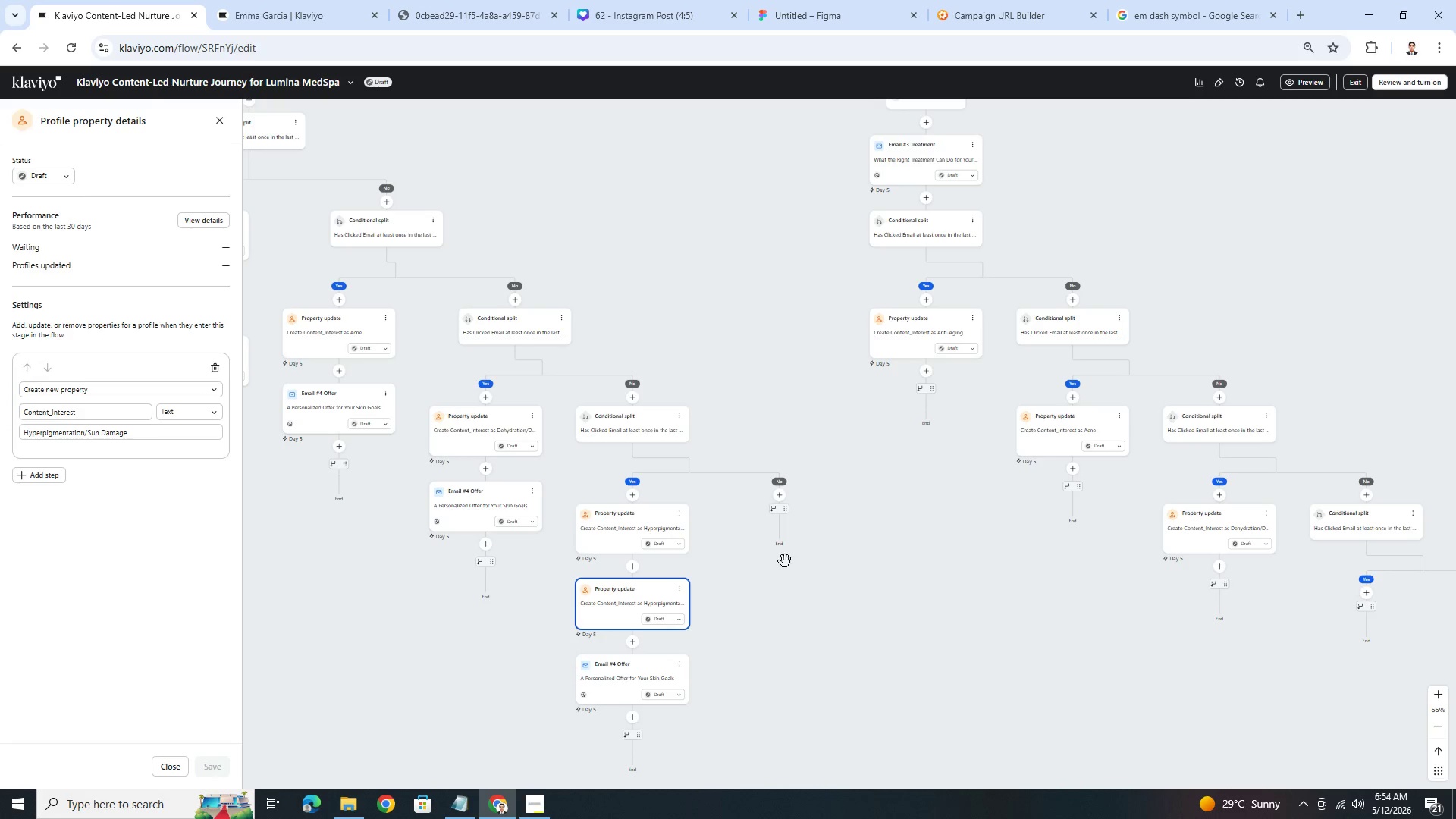 
left_click_drag(start_coordinate=[612, 592], to_coordinate=[1349, 585])
 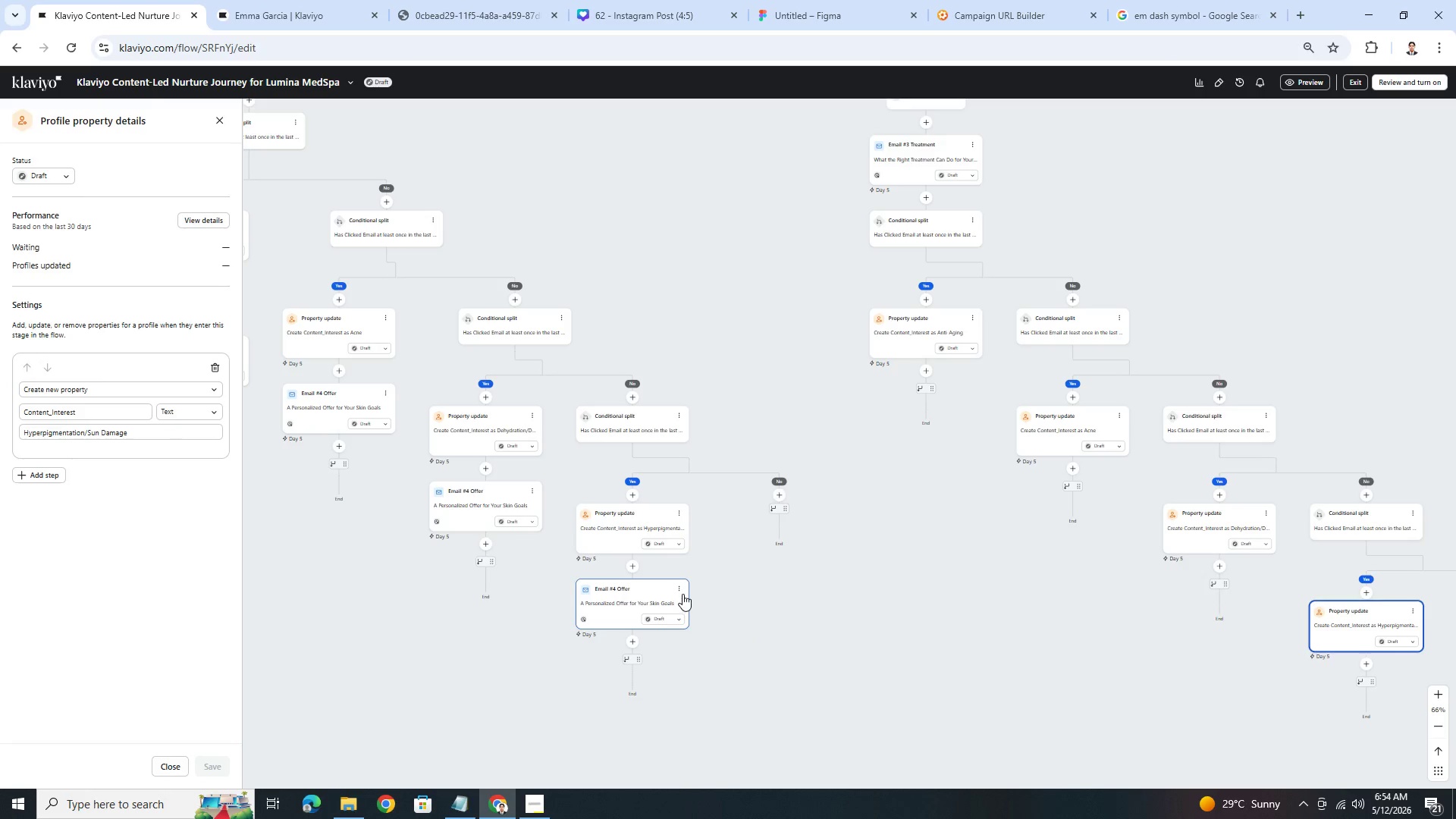 
left_click([682, 588])
 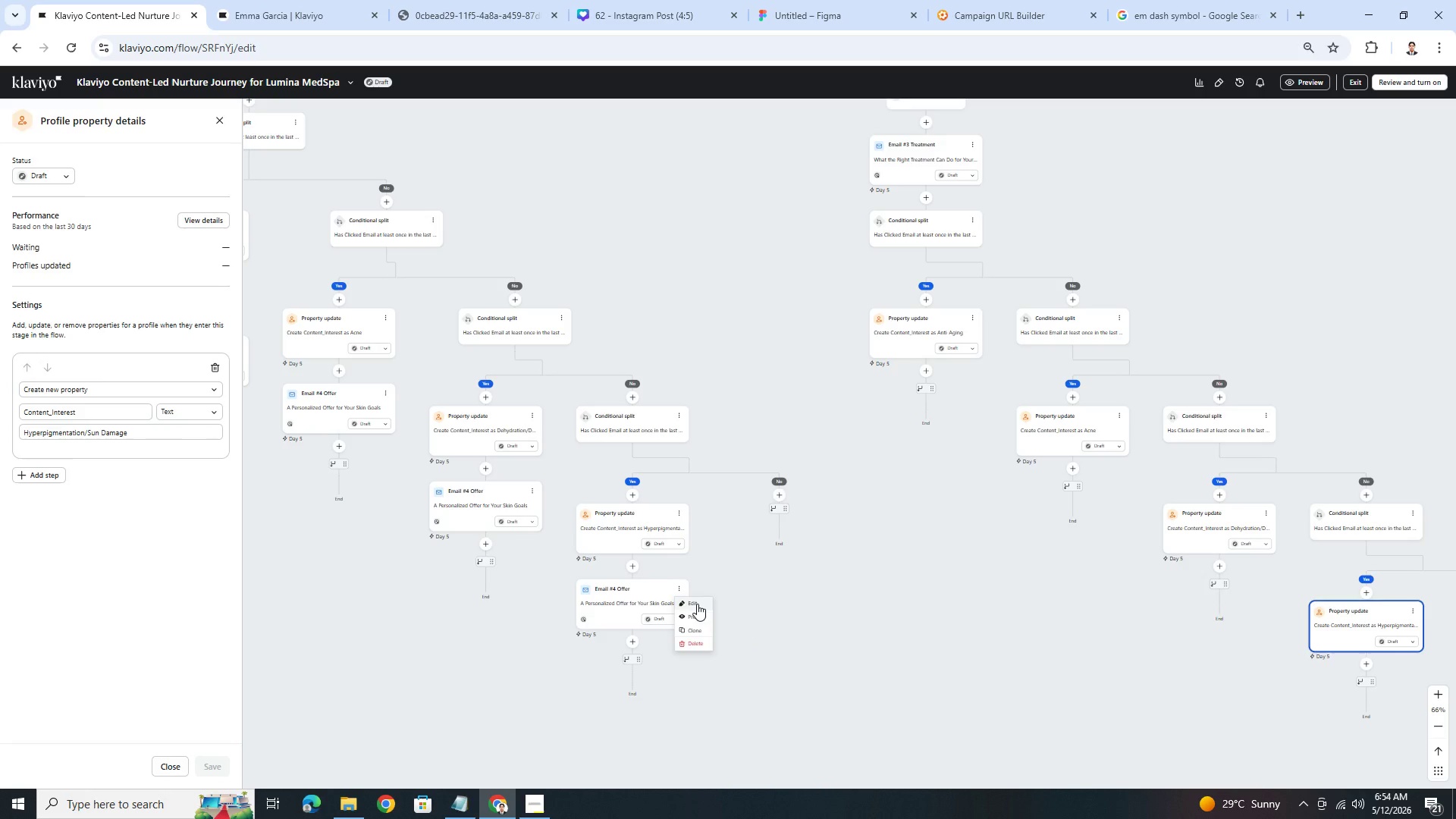 
double_click([697, 604])
 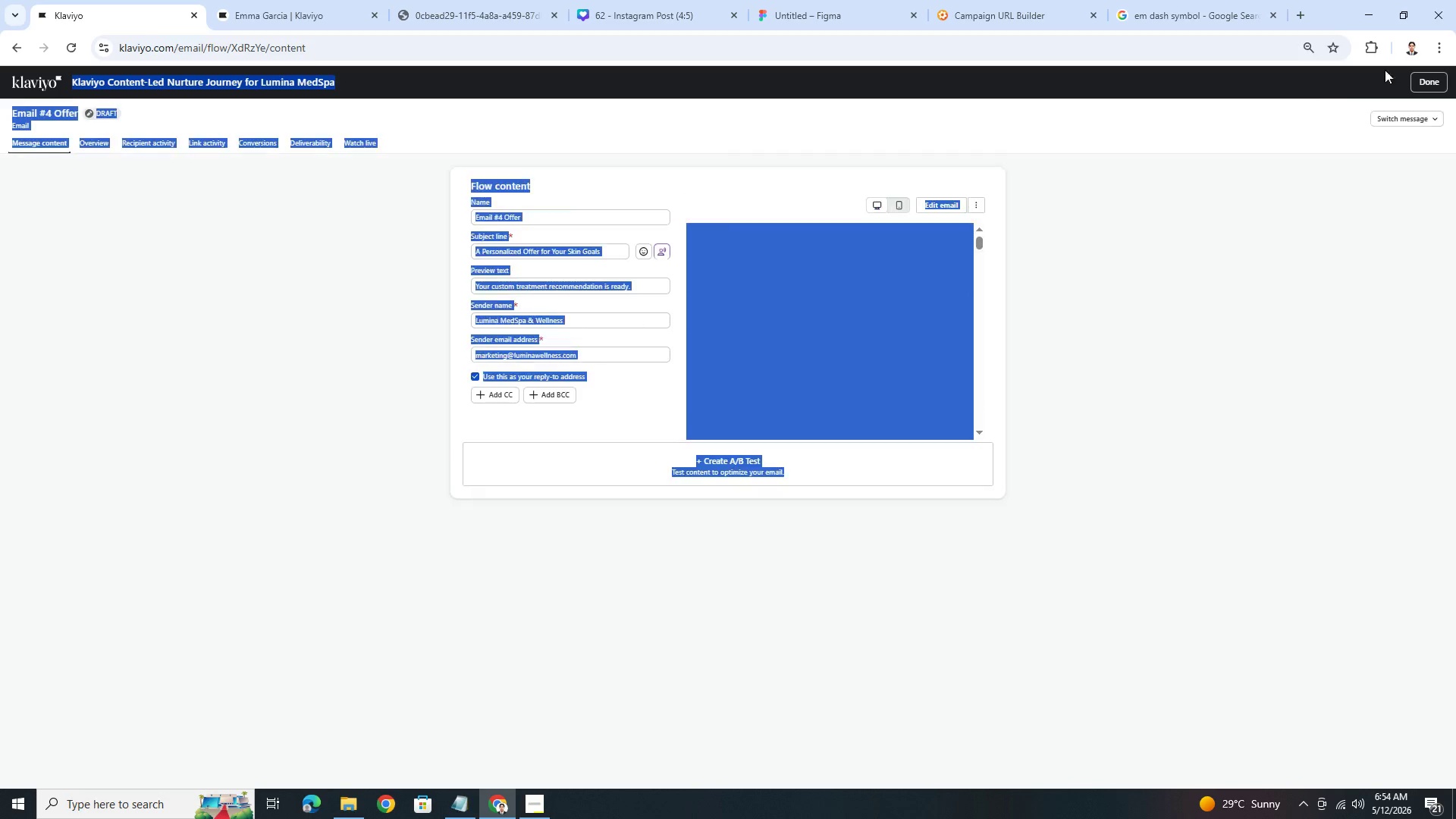 
left_click([1433, 88])
 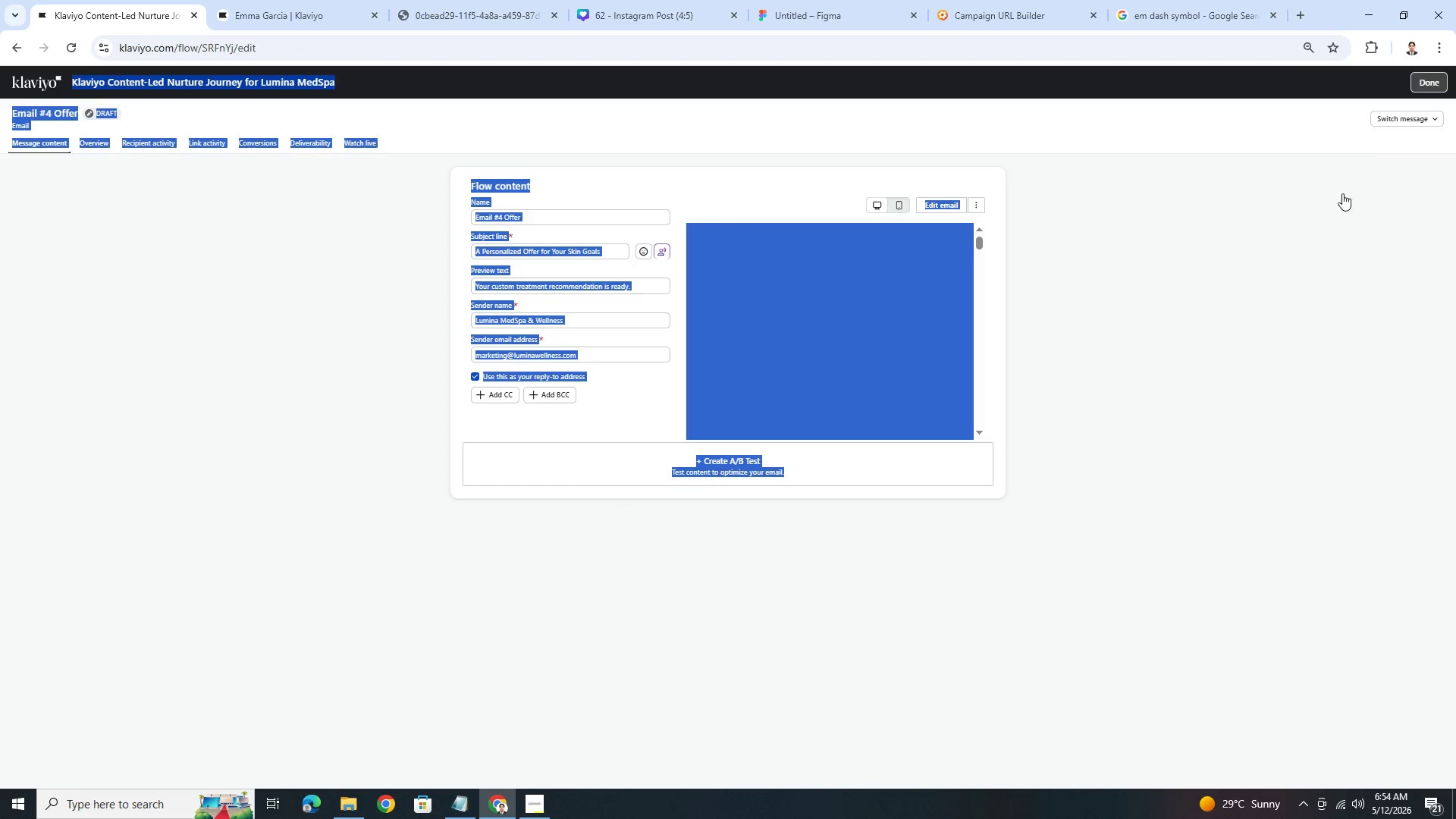 
mouse_move([1238, 474])
 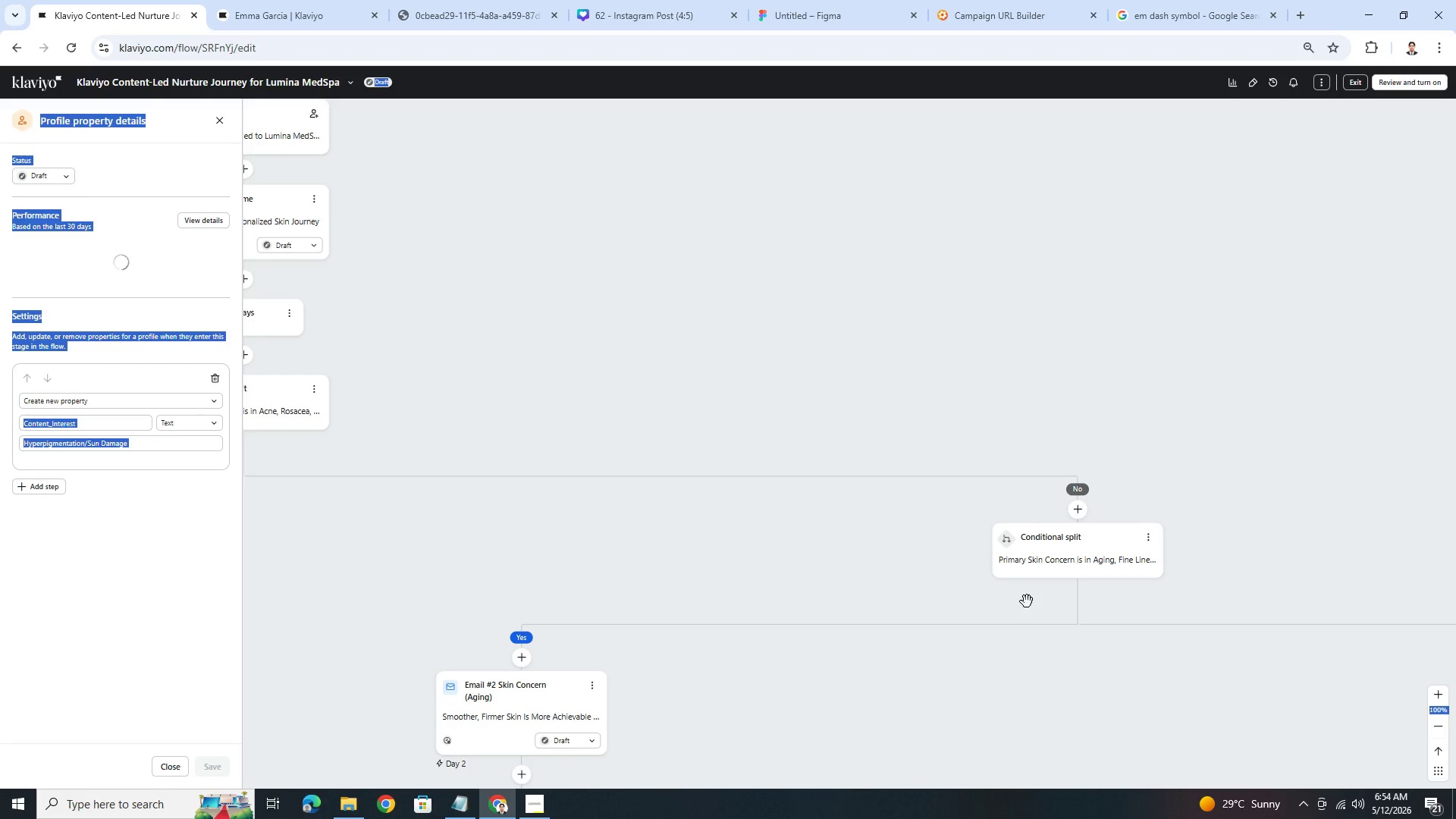 
scroll: coordinate [1027, 601], scroll_direction: down, amount: 5.0
 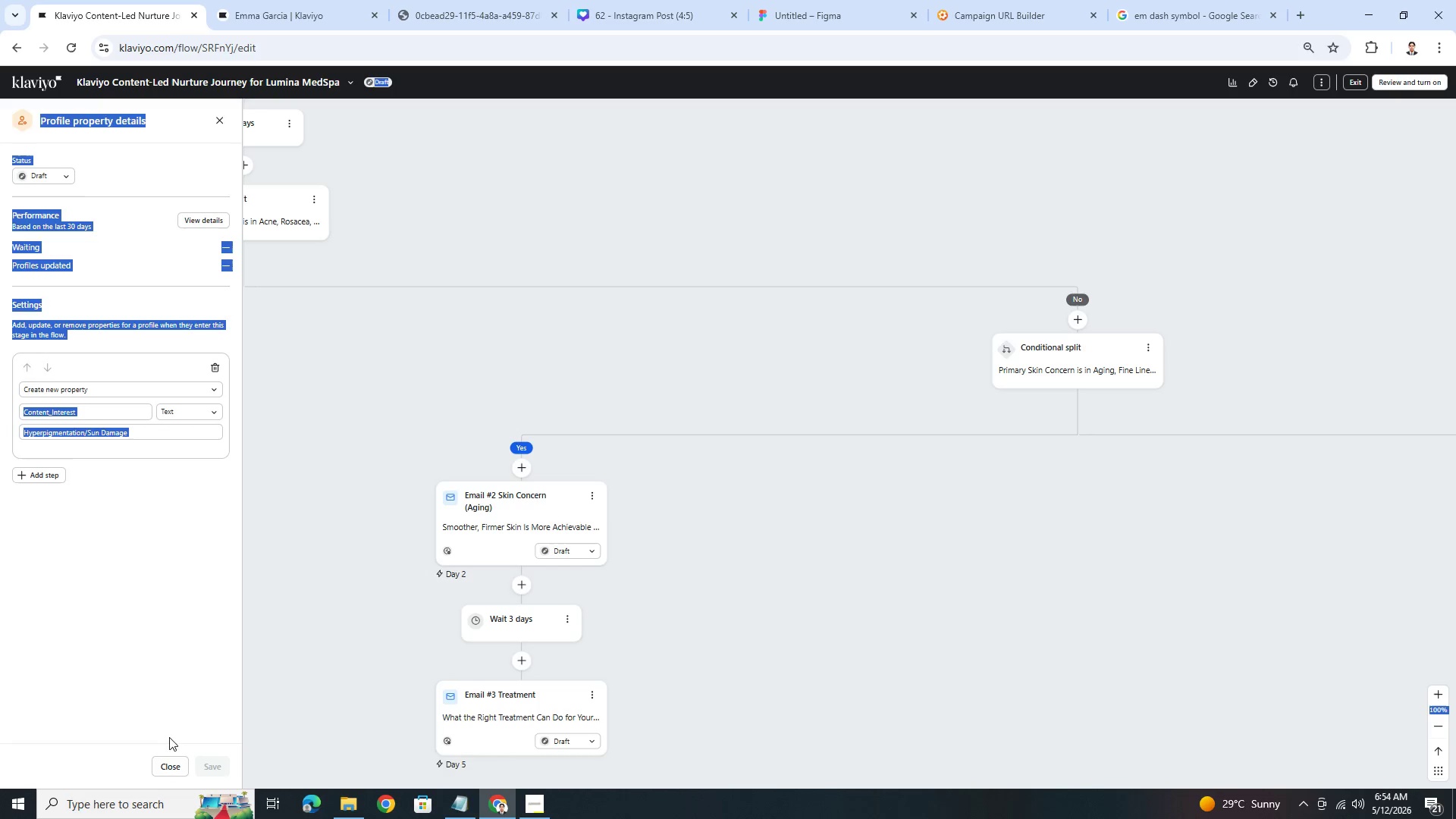 
left_click([174, 764])
 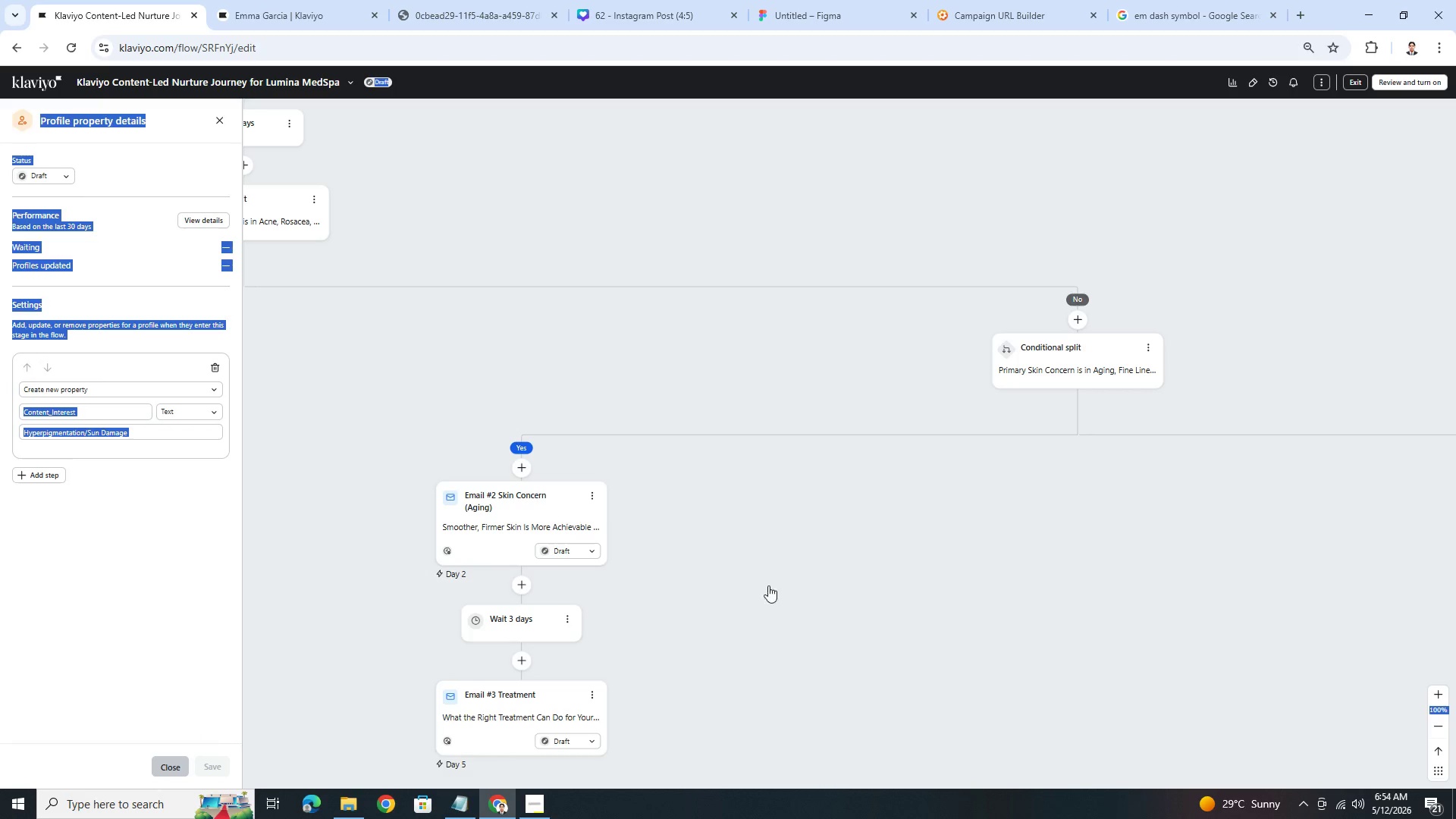 
hold_key(key=ControlLeft, duration=0.58)
scroll: coordinate [935, 557], scroll_direction: down, amount: 4.0
 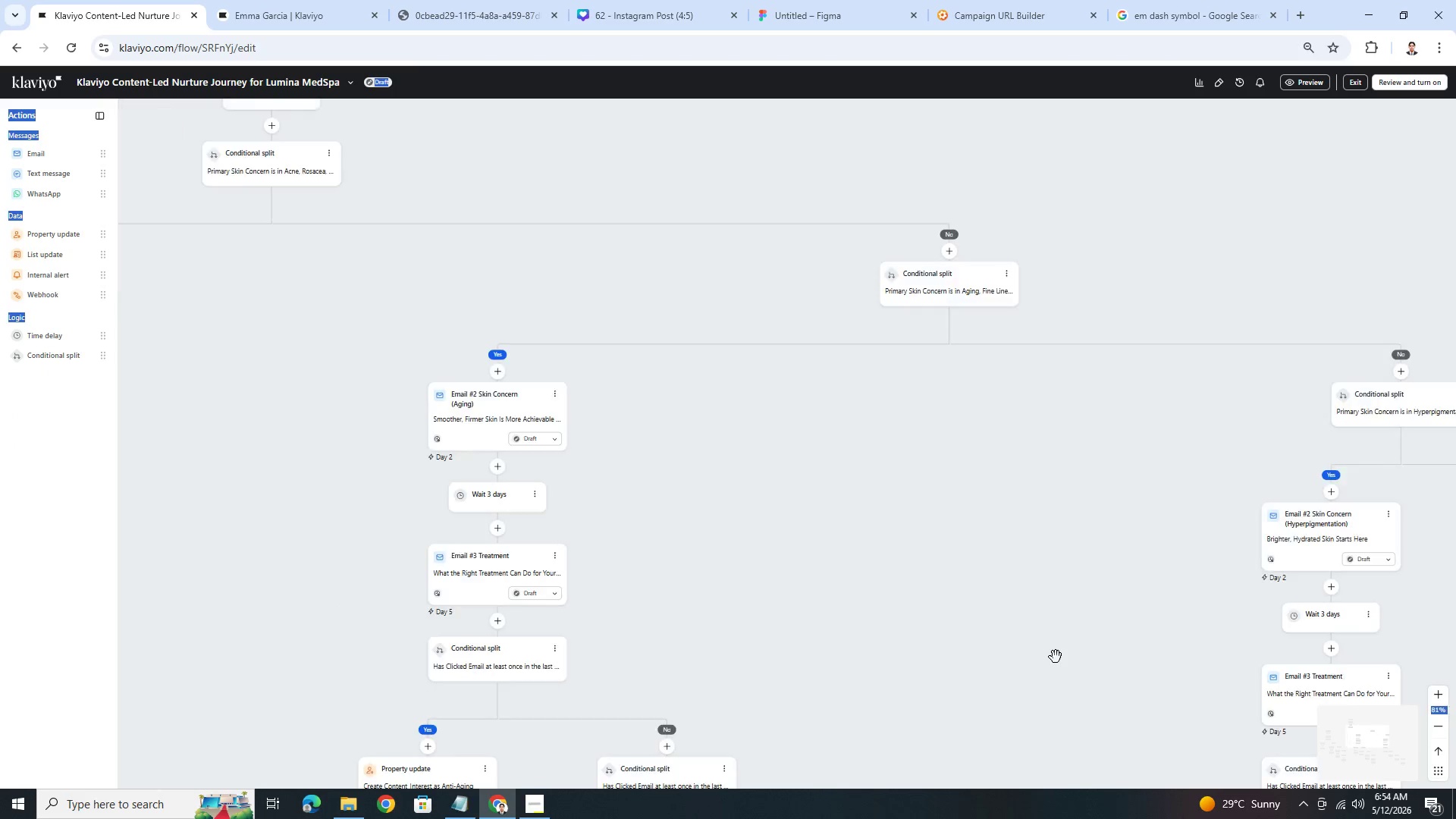 
left_click_drag(start_coordinate=[1056, 657], to_coordinate=[813, 507])
 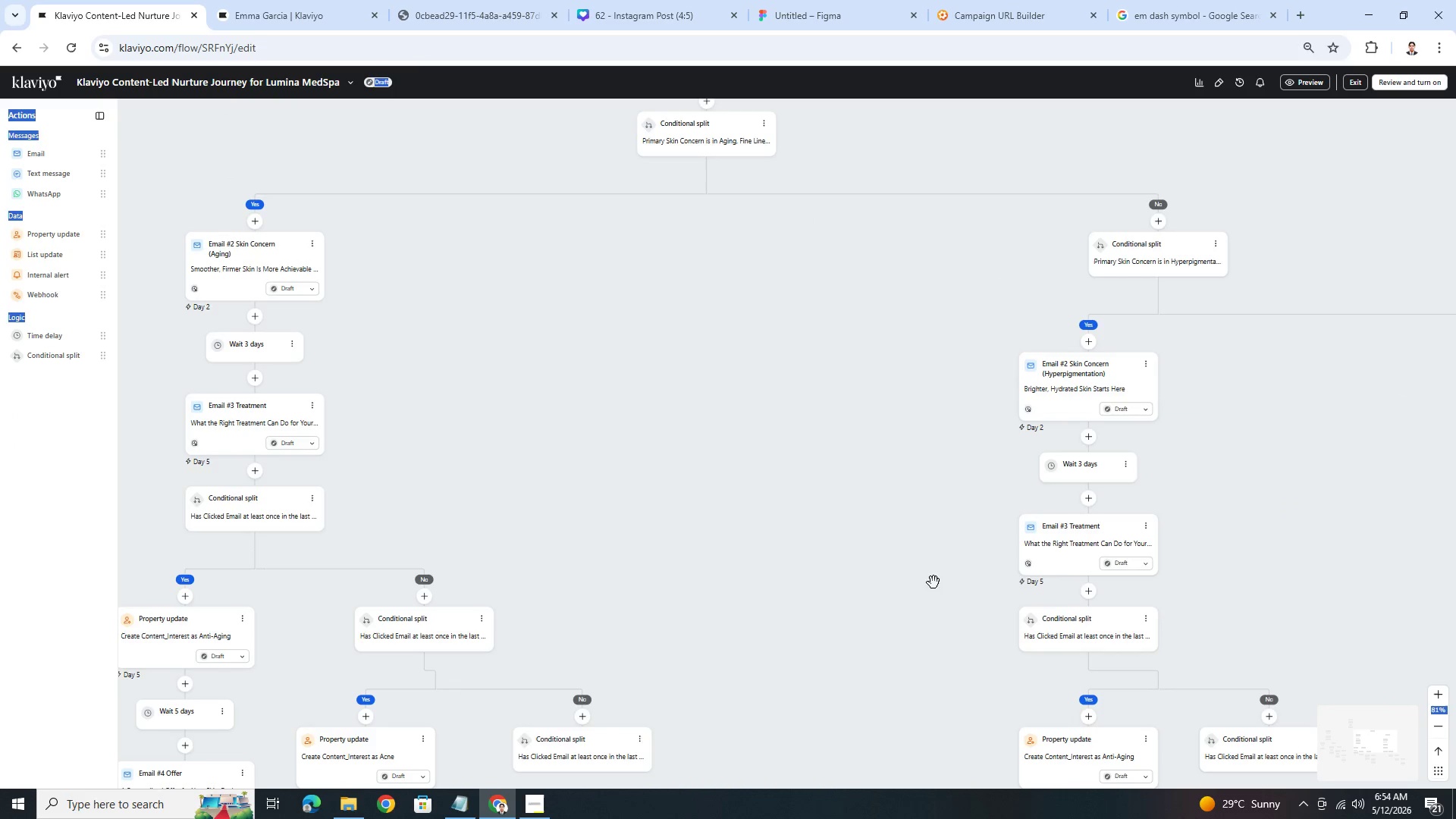 
left_click_drag(start_coordinate=[839, 555], to_coordinate=[606, 438])
 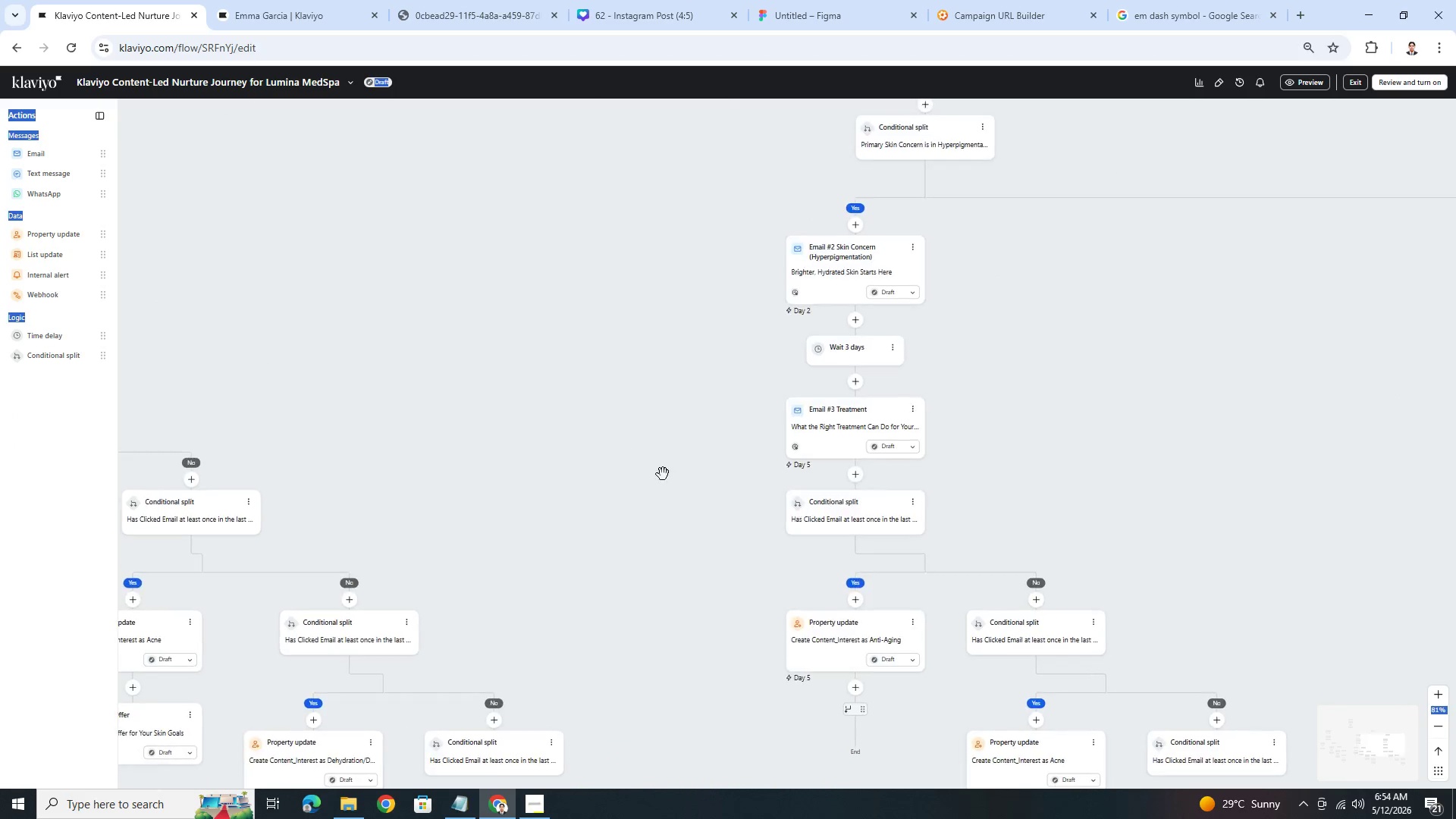 
hold_key(key=ControlLeft, duration=0.38)
scroll: coordinate [693, 497], scroll_direction: down, amount: 3.0
 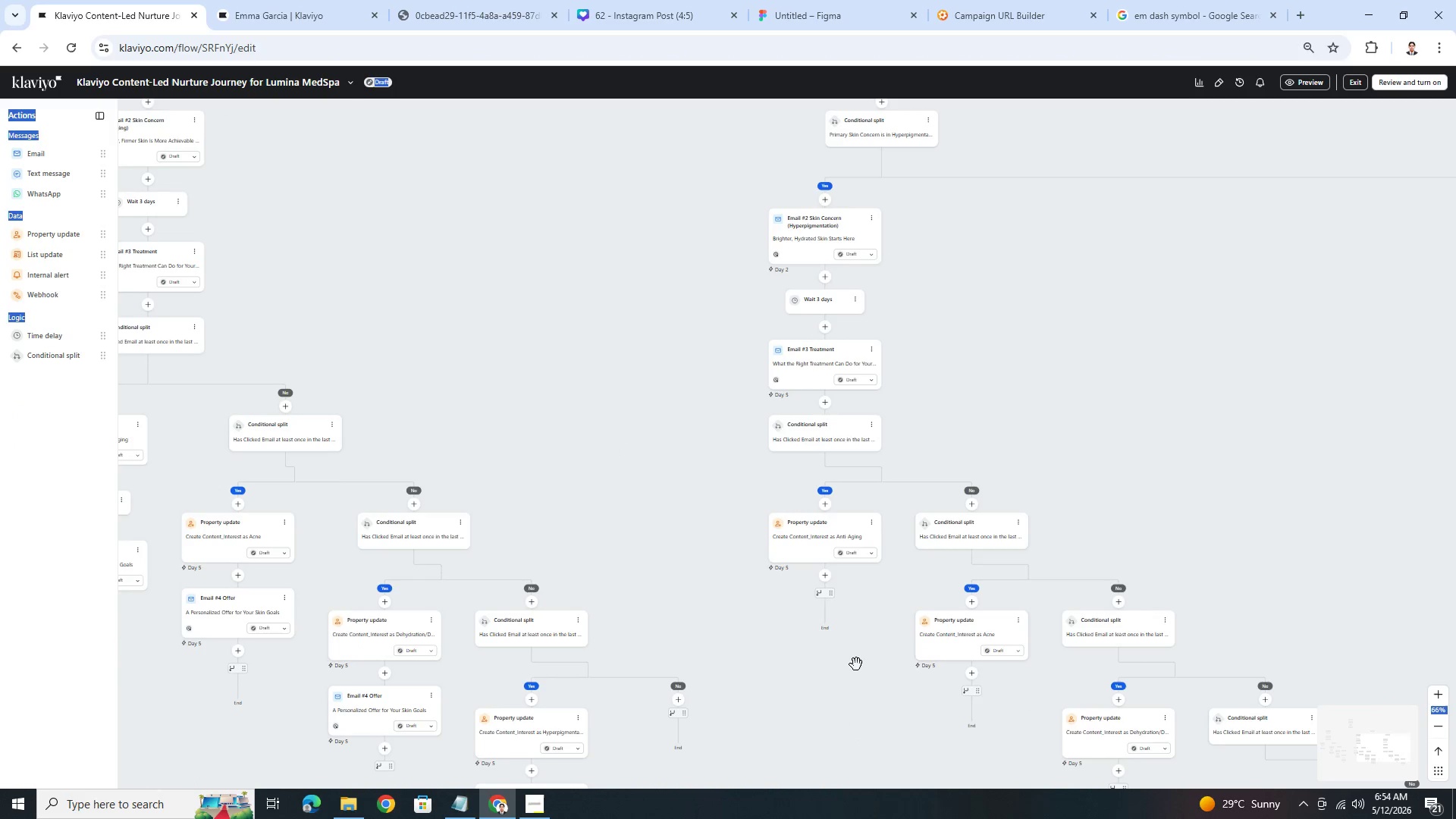 
left_click_drag(start_coordinate=[848, 661], to_coordinate=[744, 468])
 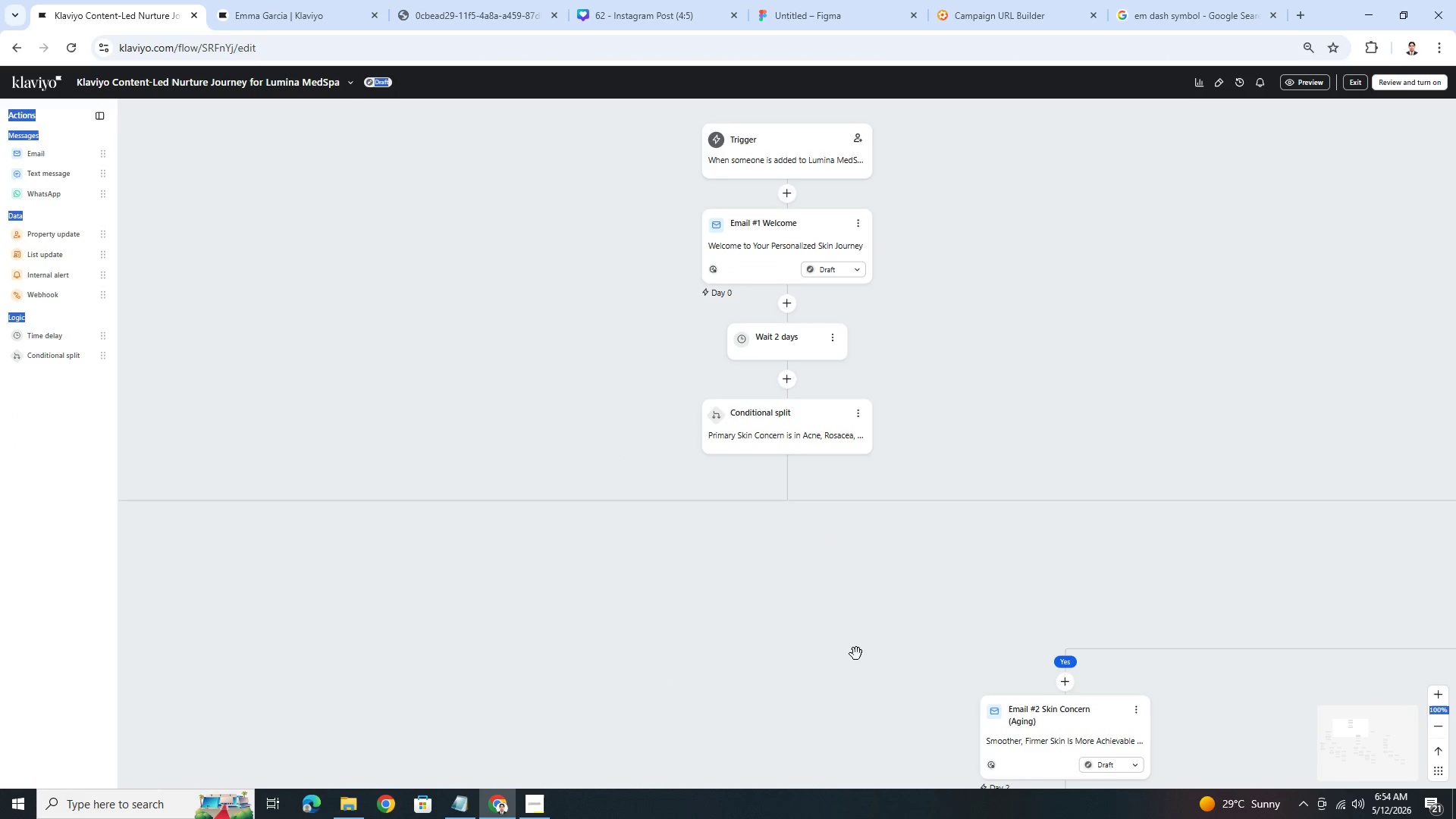 
left_click_drag(start_coordinate=[856, 654], to_coordinate=[698, 477])
 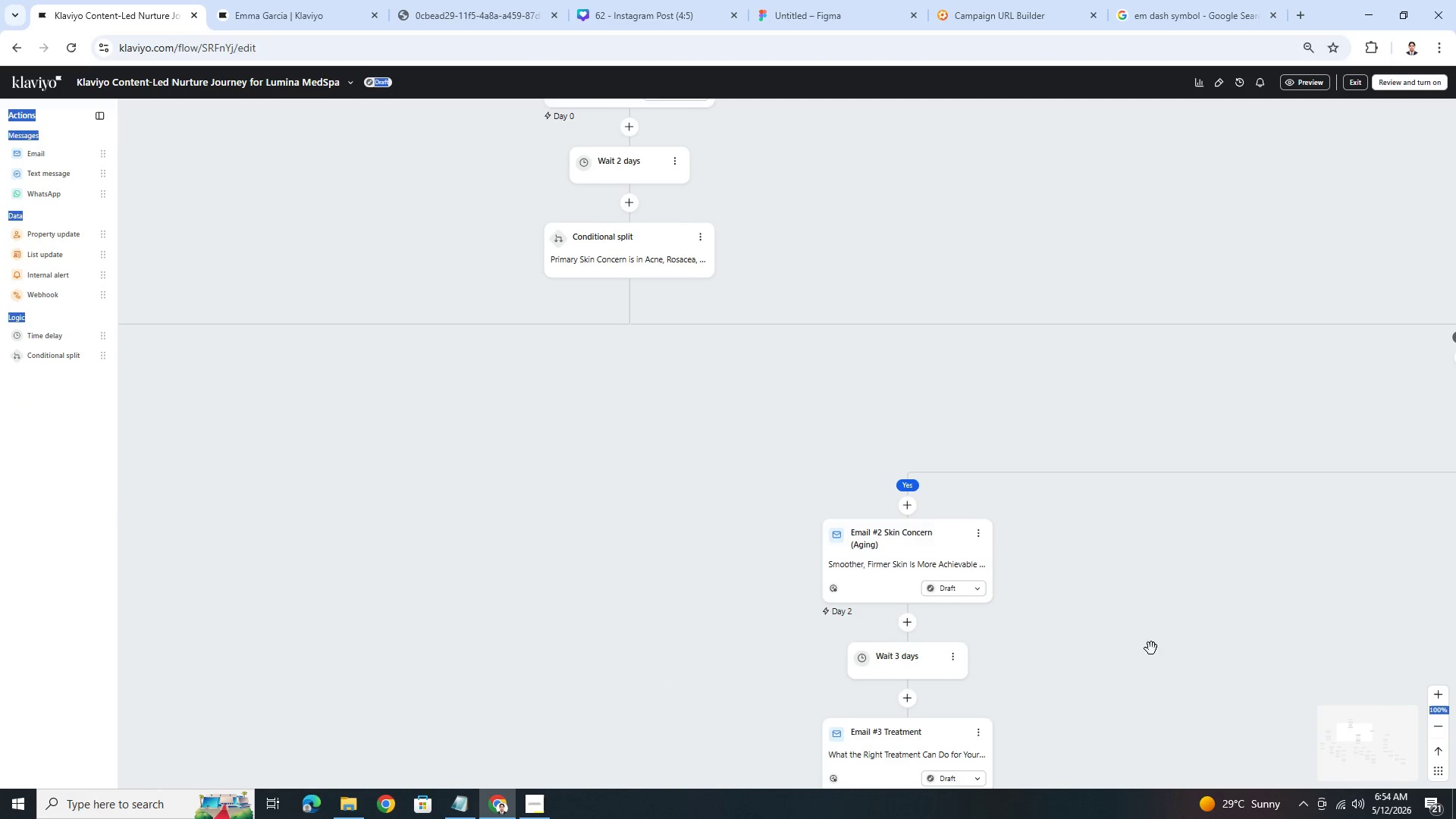 
left_click_drag(start_coordinate=[1151, 648], to_coordinate=[588, 387])
 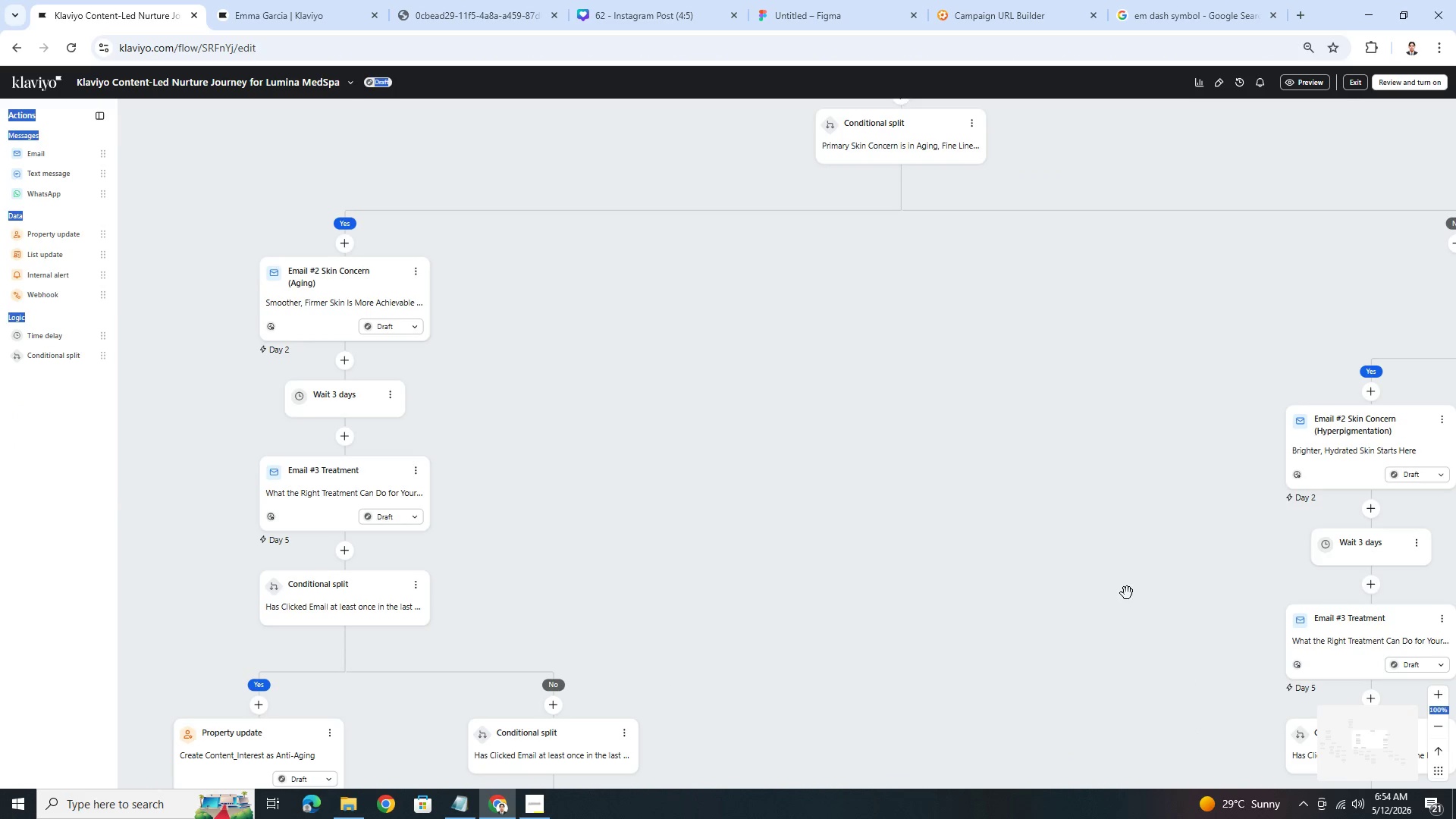 
left_click_drag(start_coordinate=[1112, 589], to_coordinate=[566, 300])
 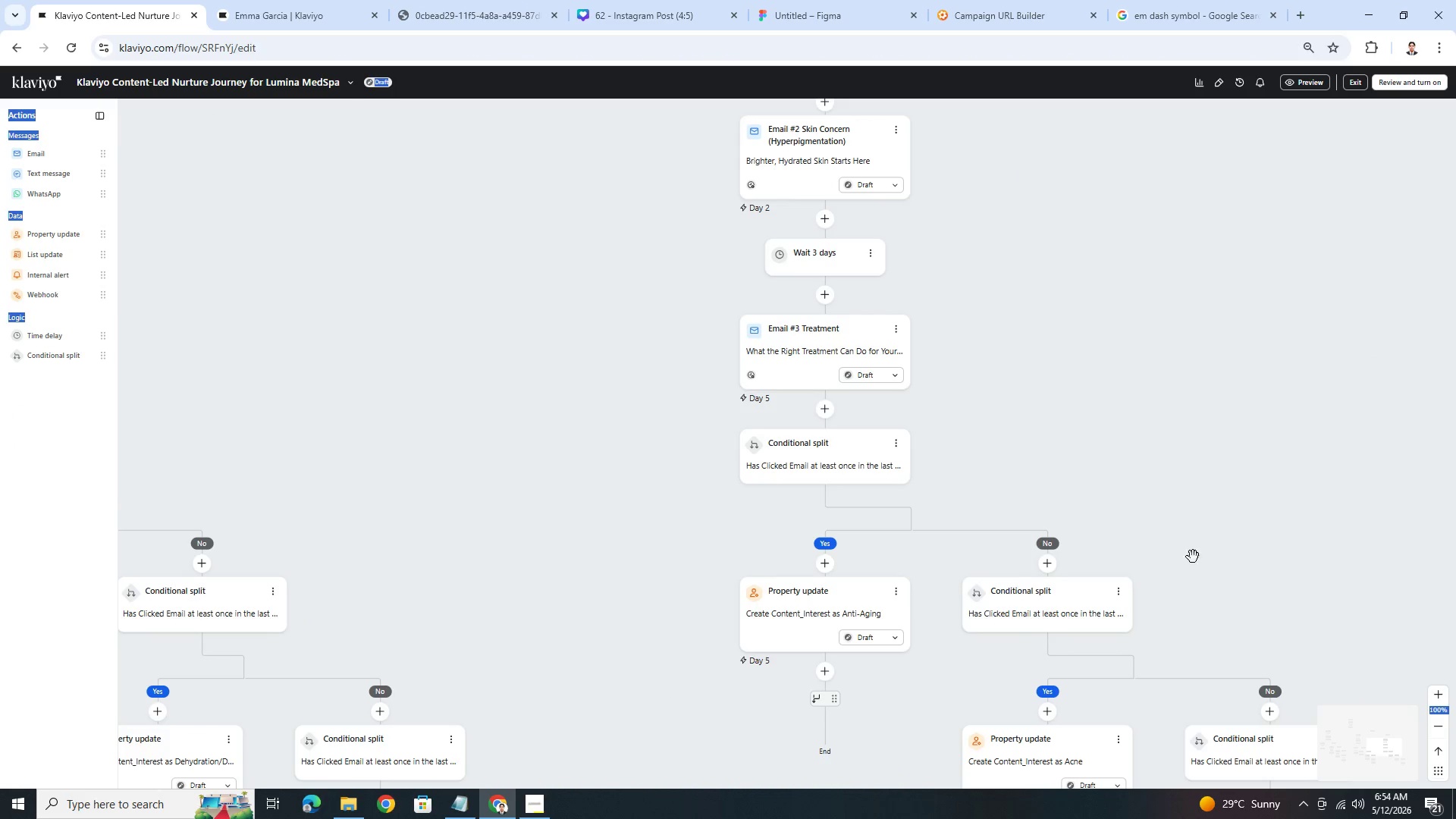 
left_click_drag(start_coordinate=[1210, 550], to_coordinate=[751, 300])
 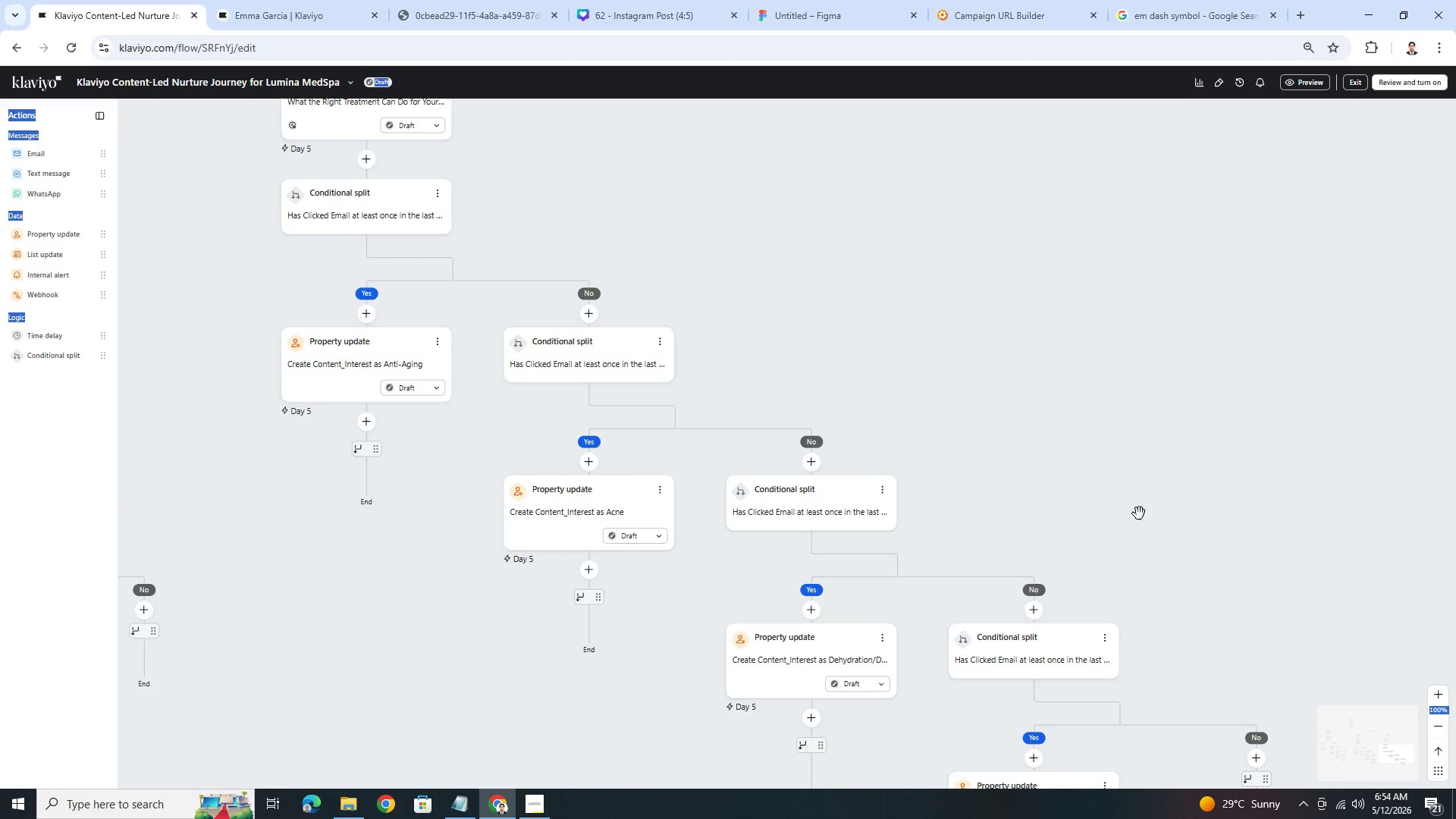 
left_click_drag(start_coordinate=[1140, 513], to_coordinate=[1034, 333])
 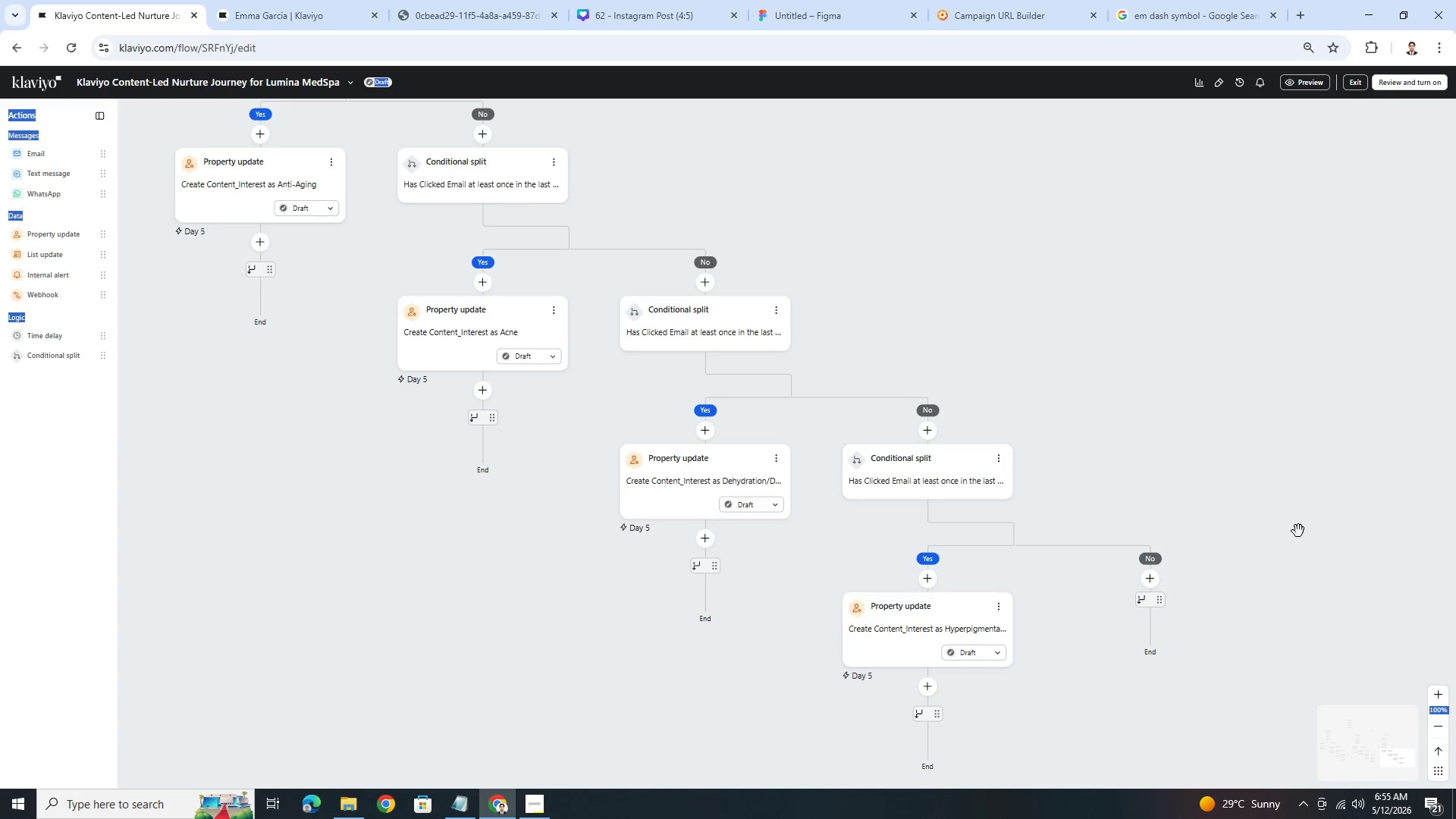 
left_click_drag(start_coordinate=[1294, 527], to_coordinate=[1175, 466])
 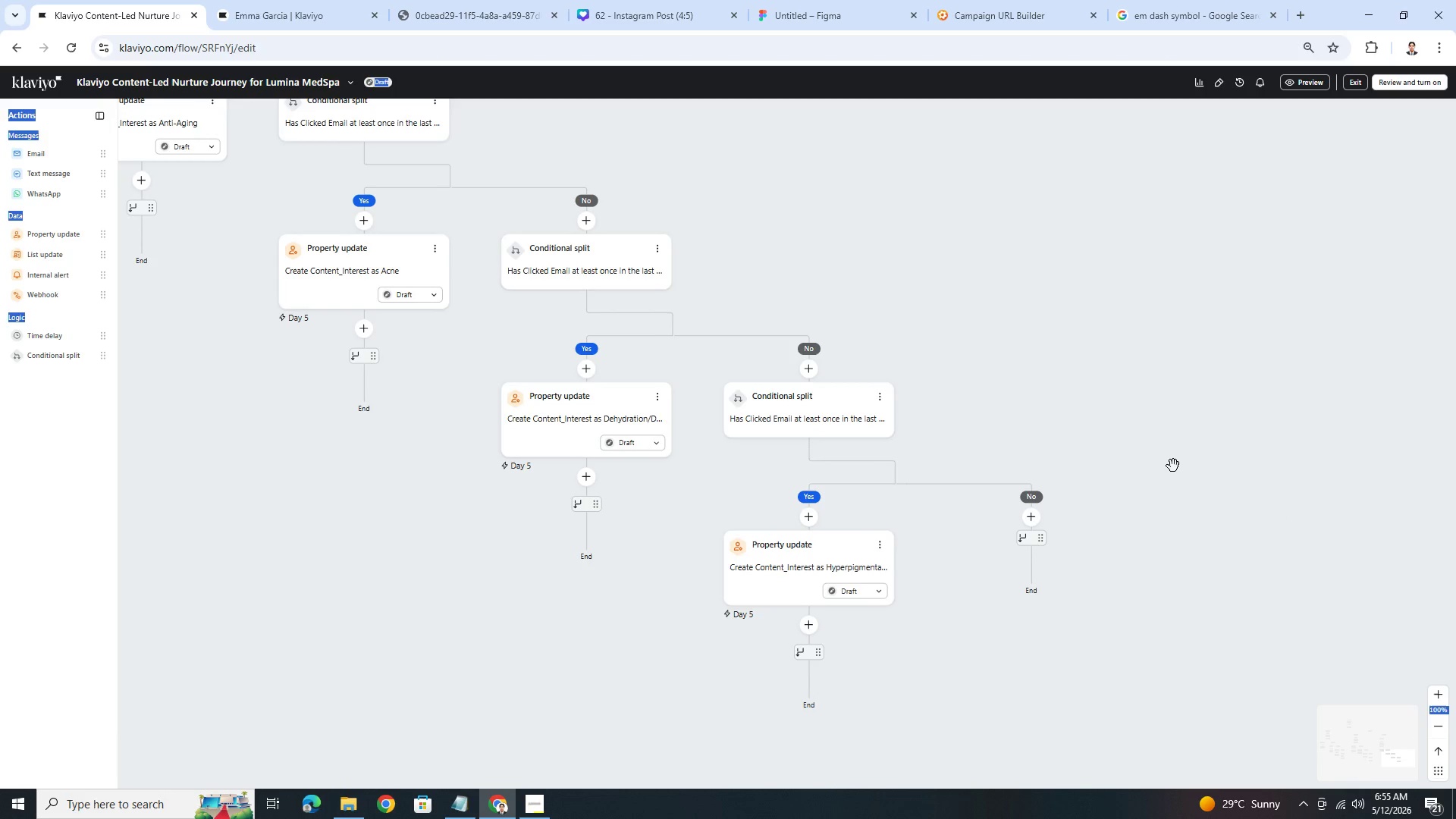 
key(Control+ControlLeft)
 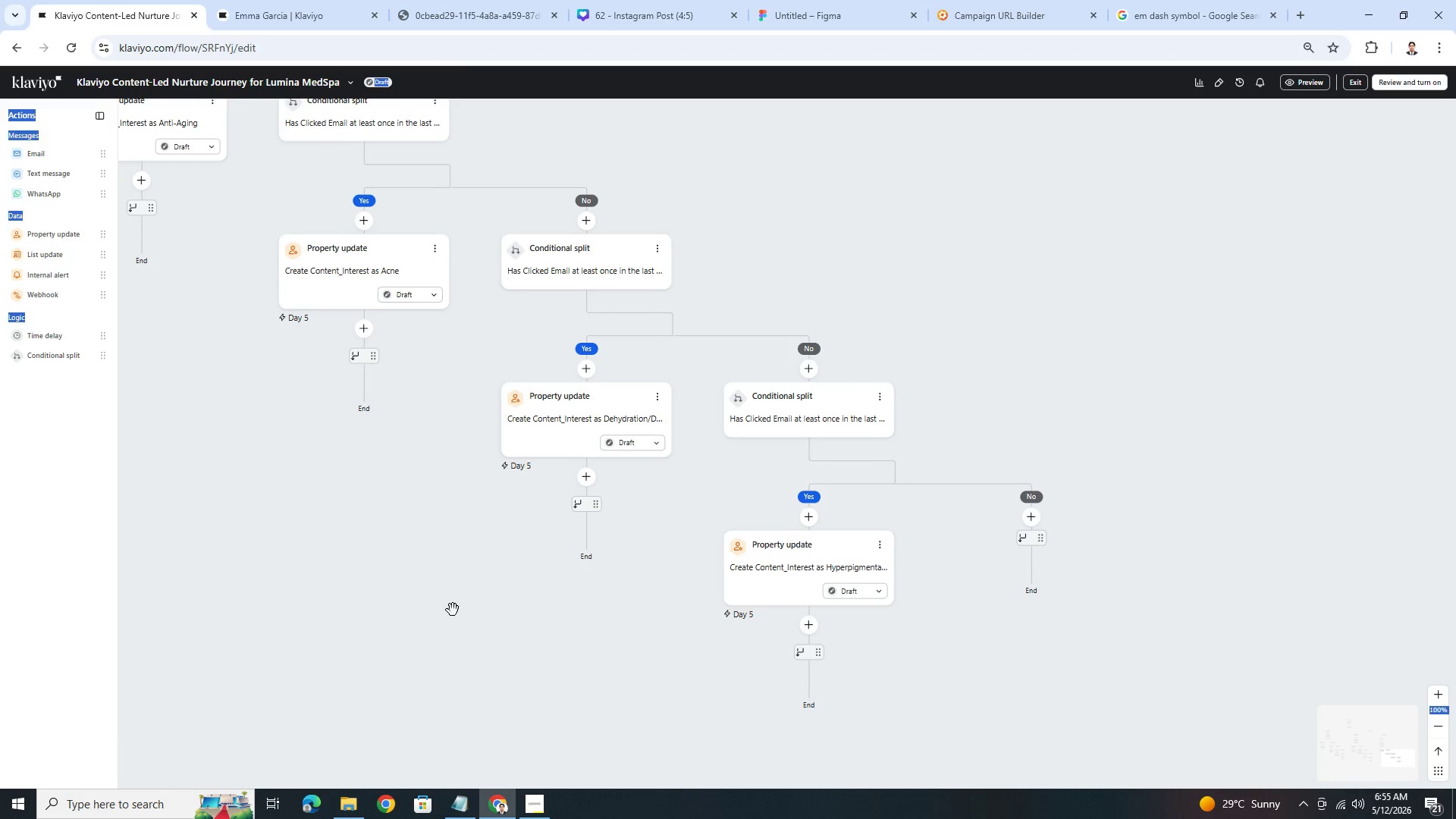 
left_click_drag(start_coordinate=[453, 613], to_coordinate=[836, 635])
 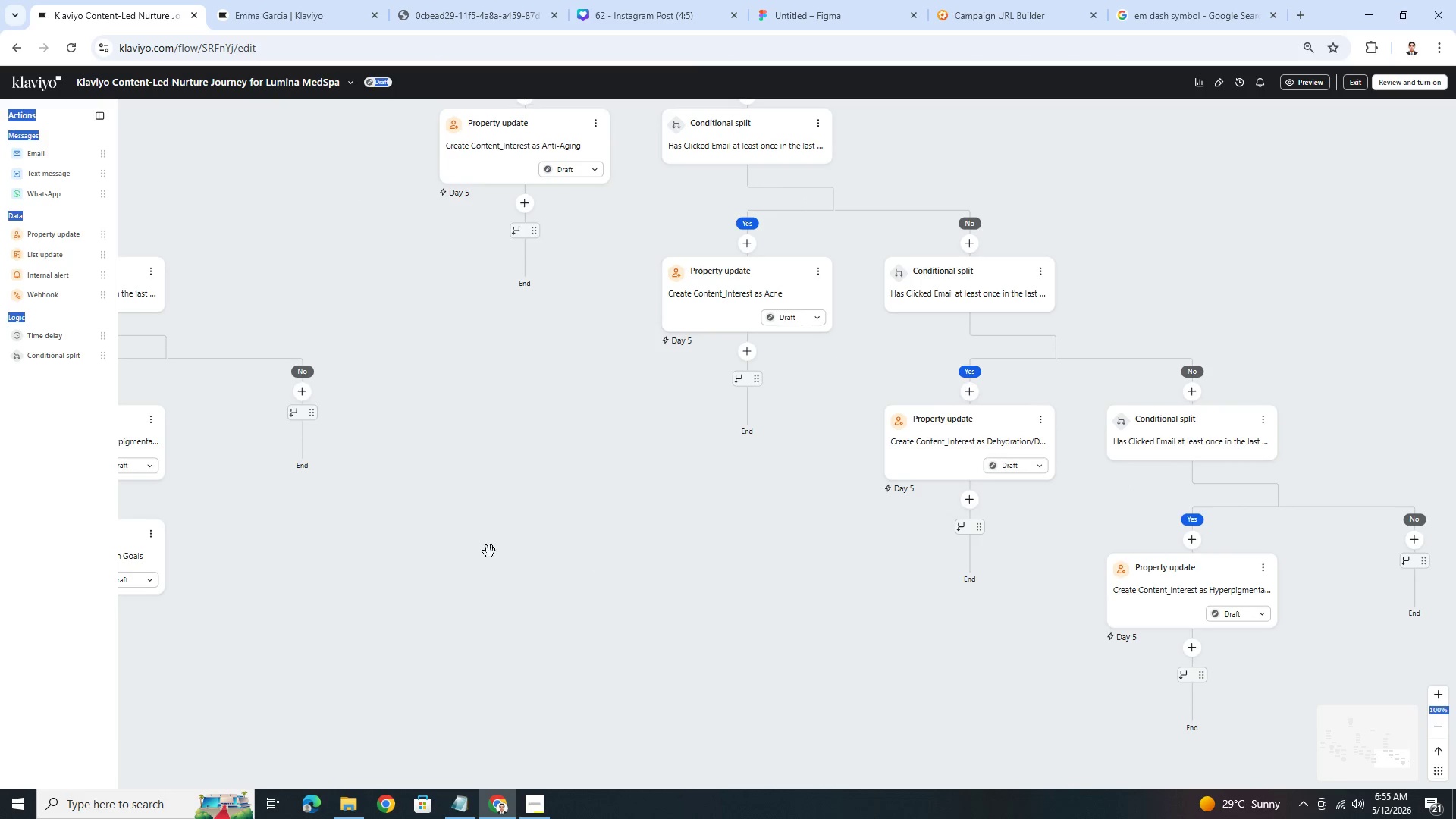 
left_click_drag(start_coordinate=[489, 551], to_coordinate=[785, 571])
 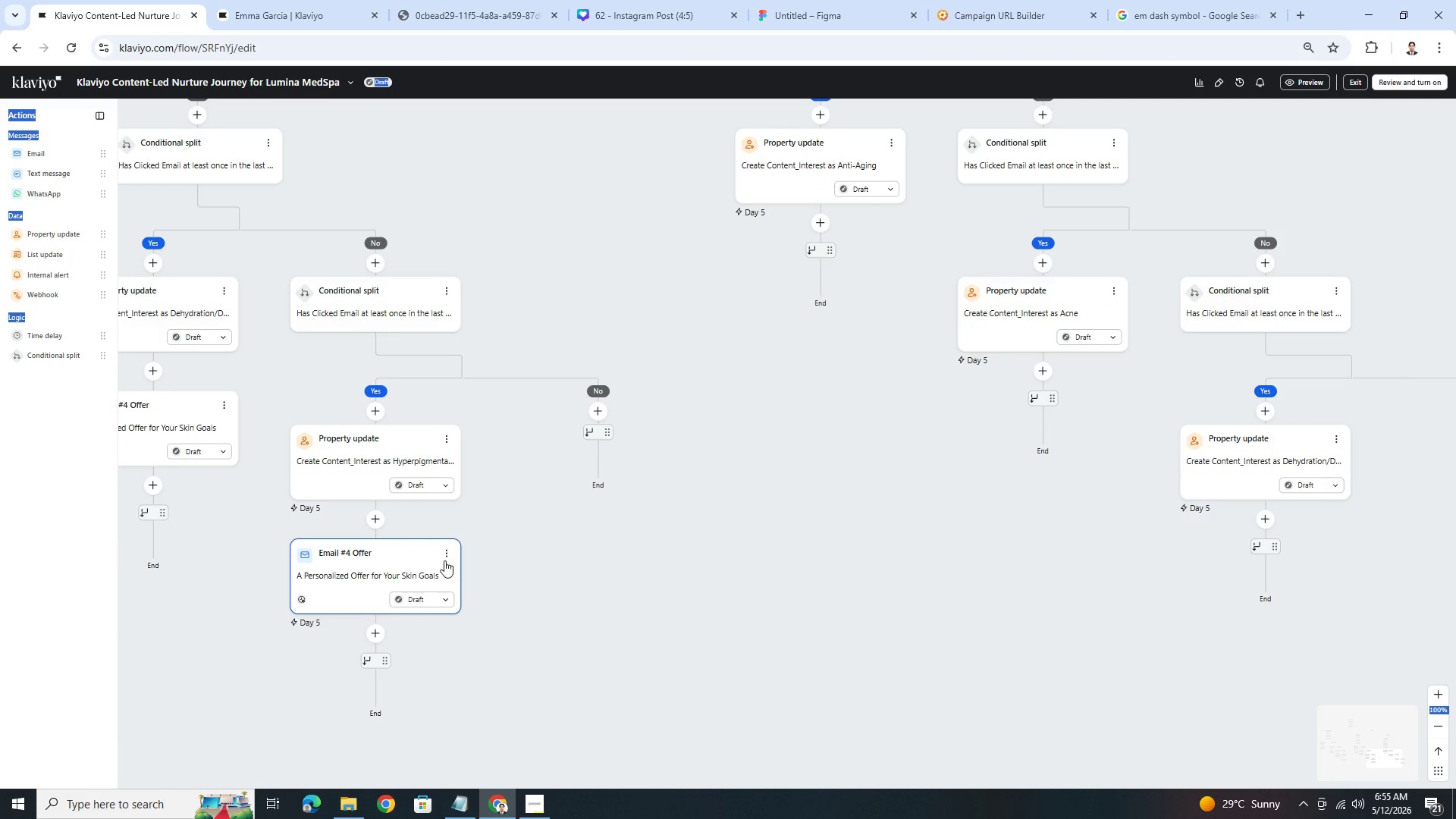 
left_click([447, 559])
 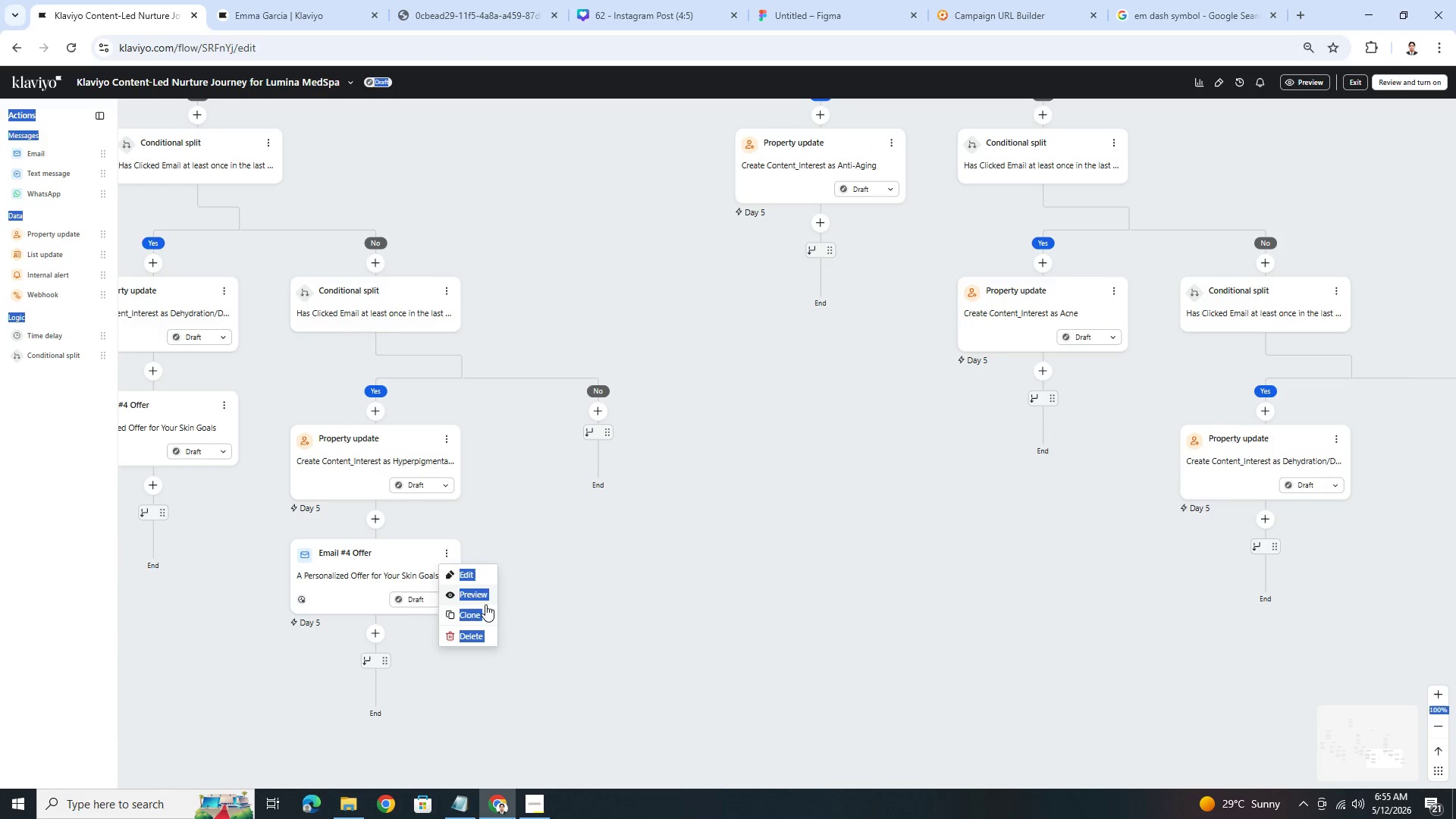 
left_click([482, 611])
 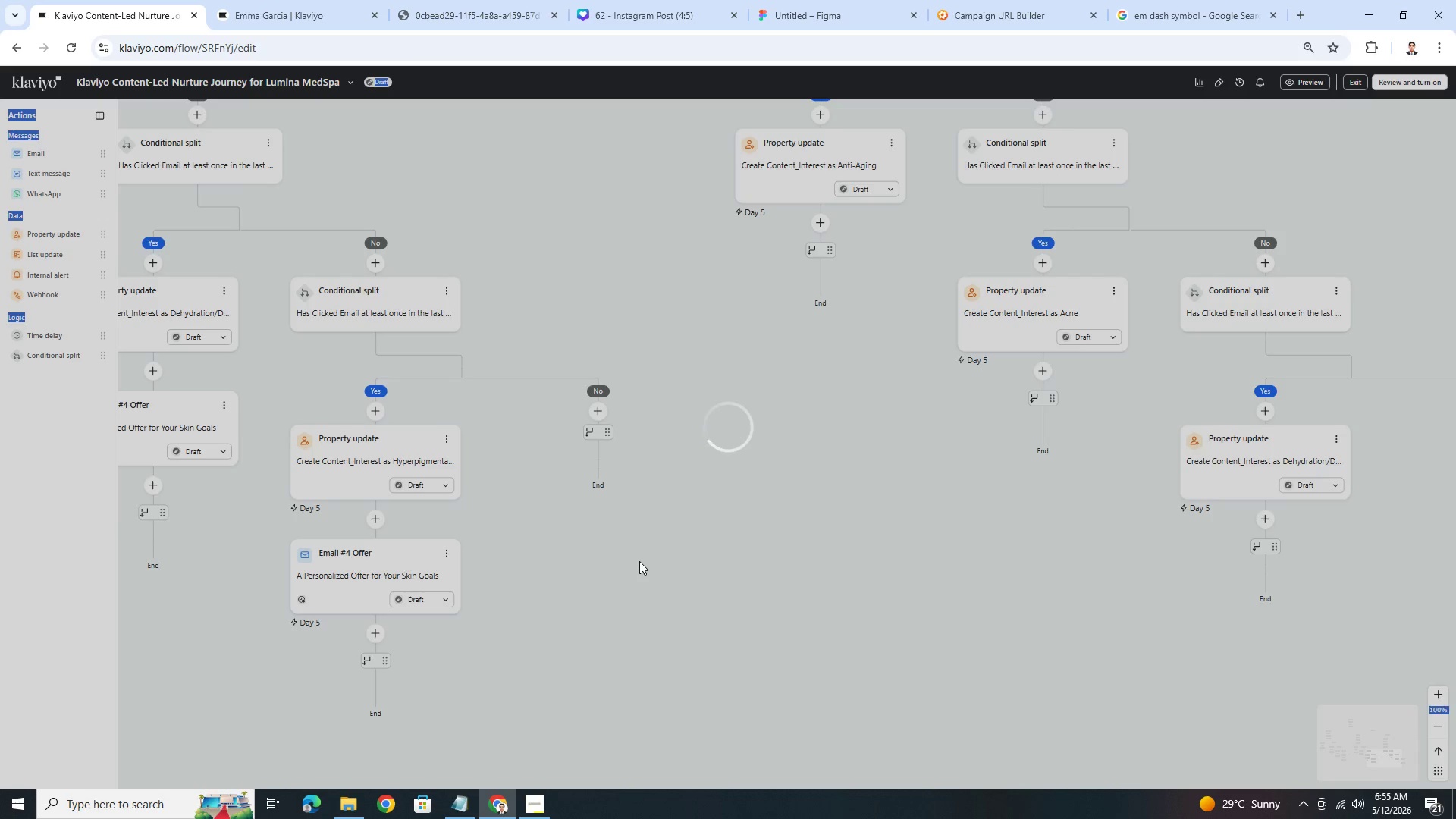 
wait(6.89)
 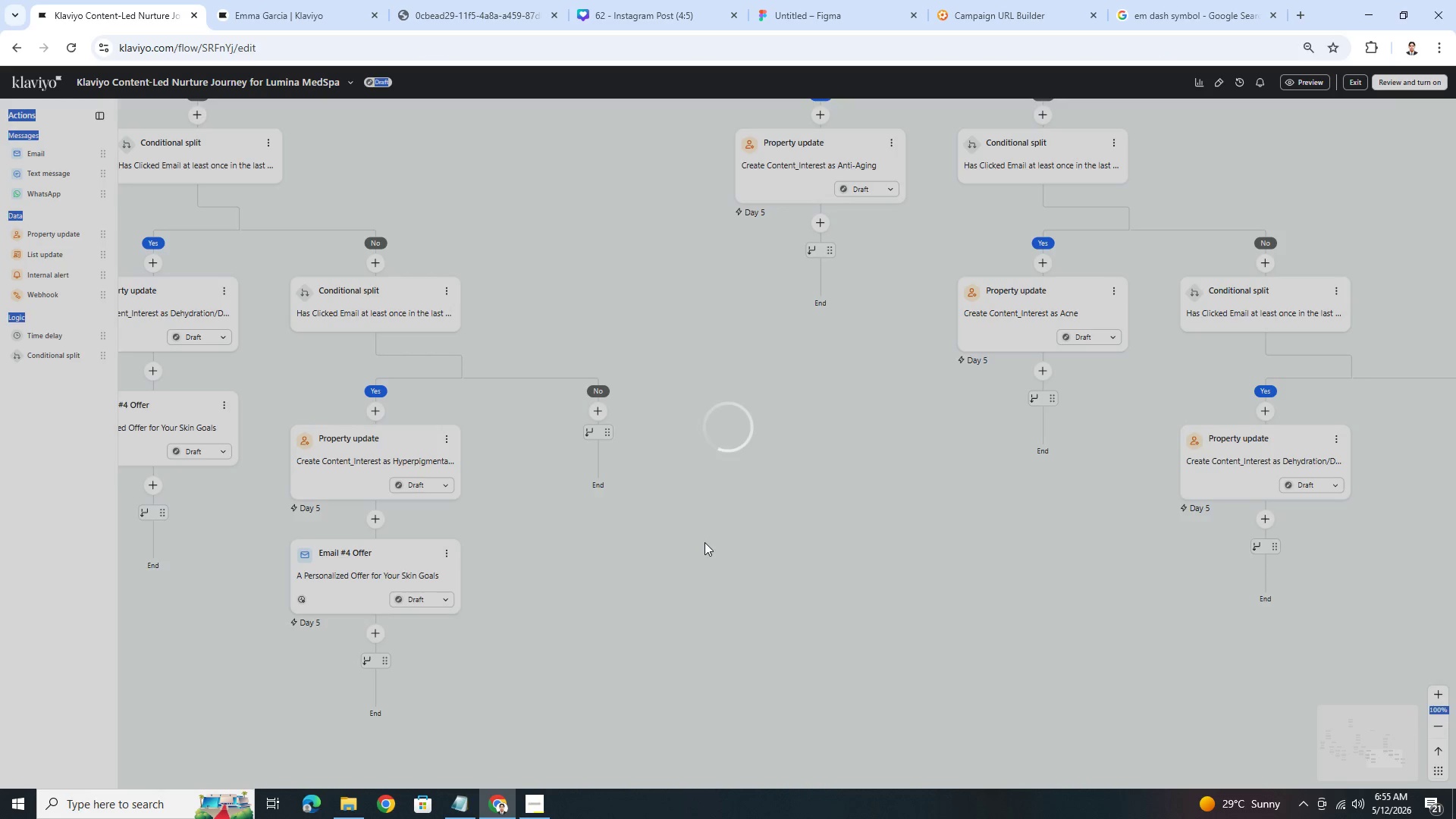 
left_click([717, 627])
 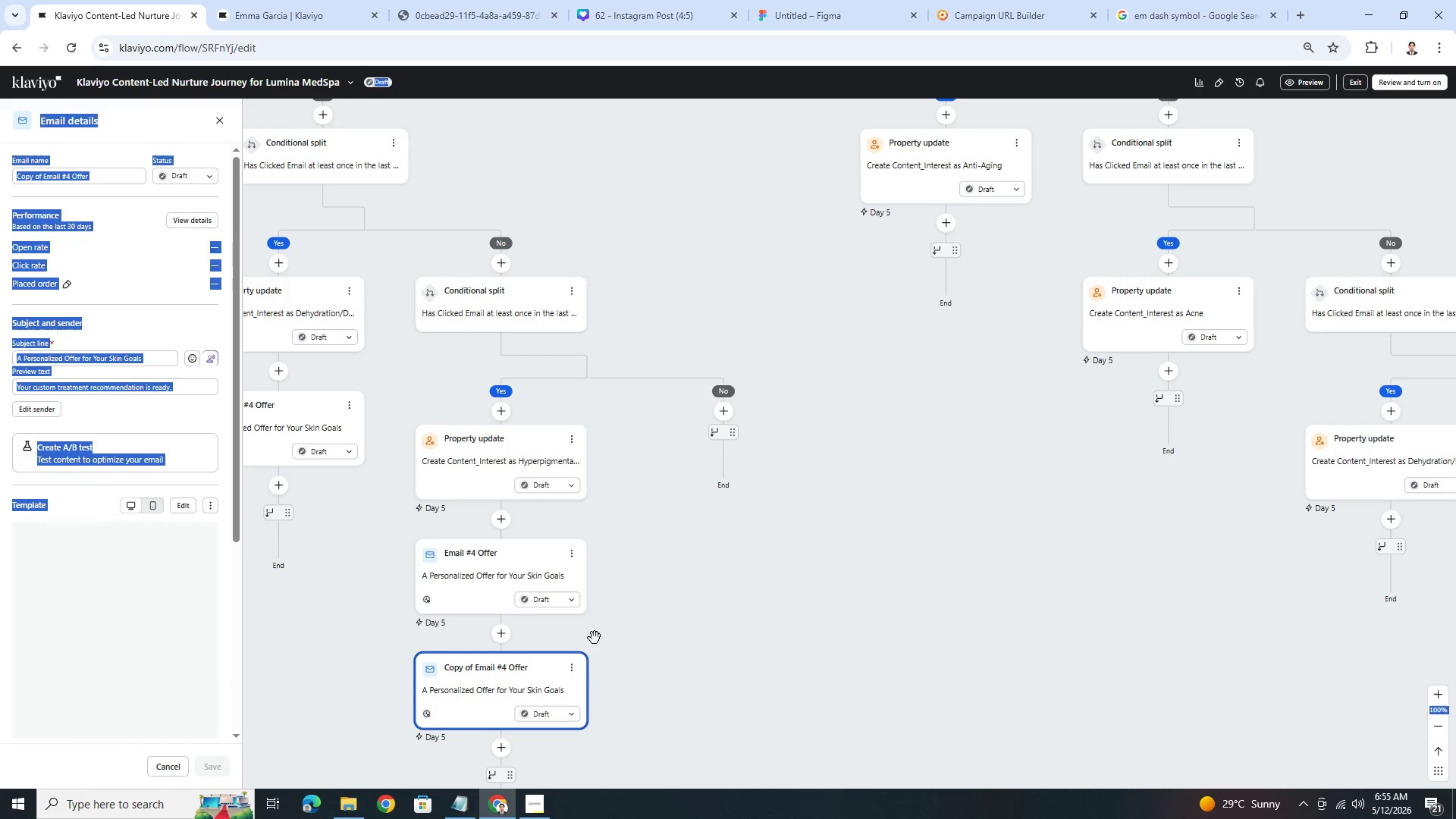 
left_click([645, 621])
 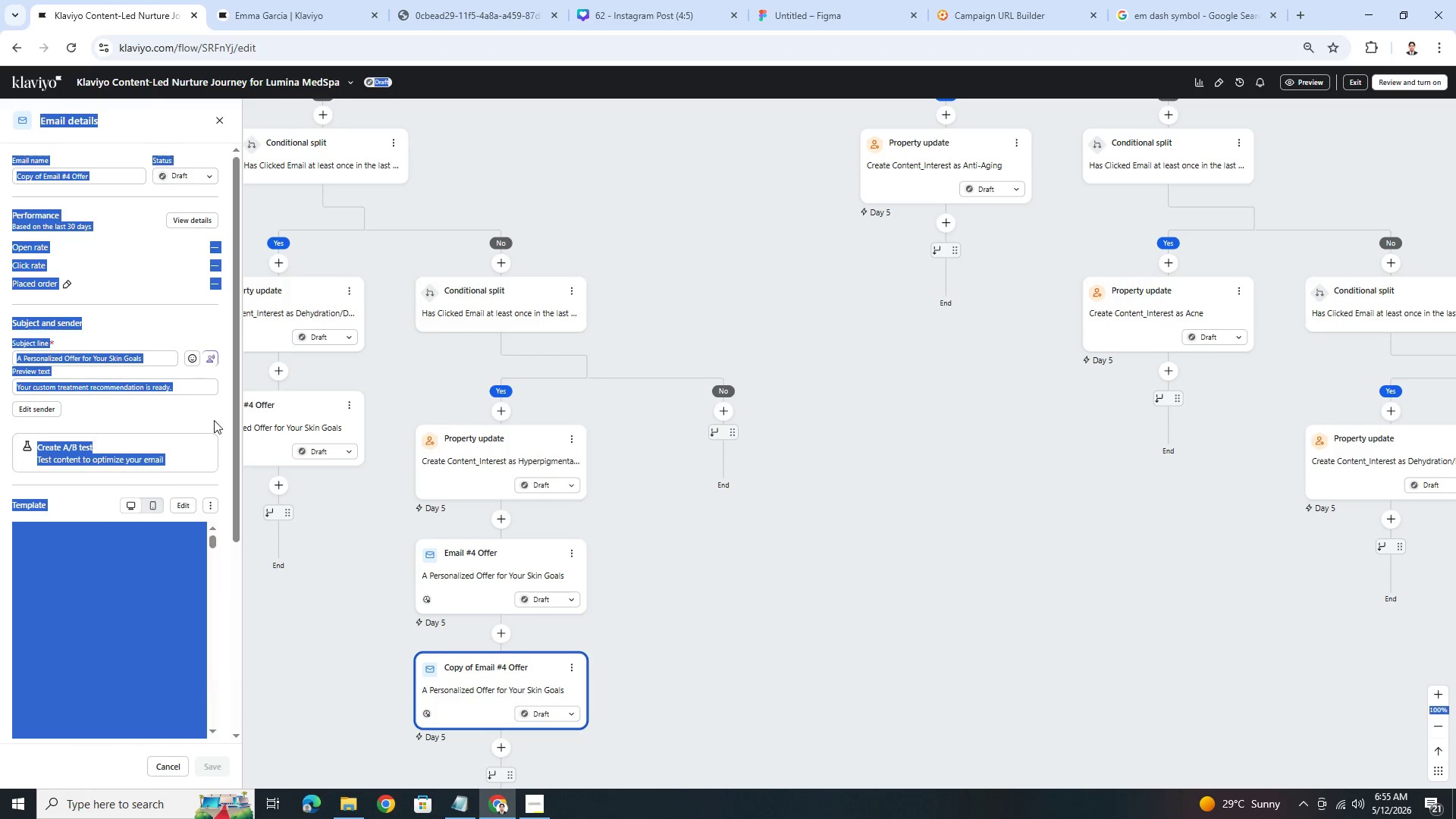 
left_click([214, 415])
 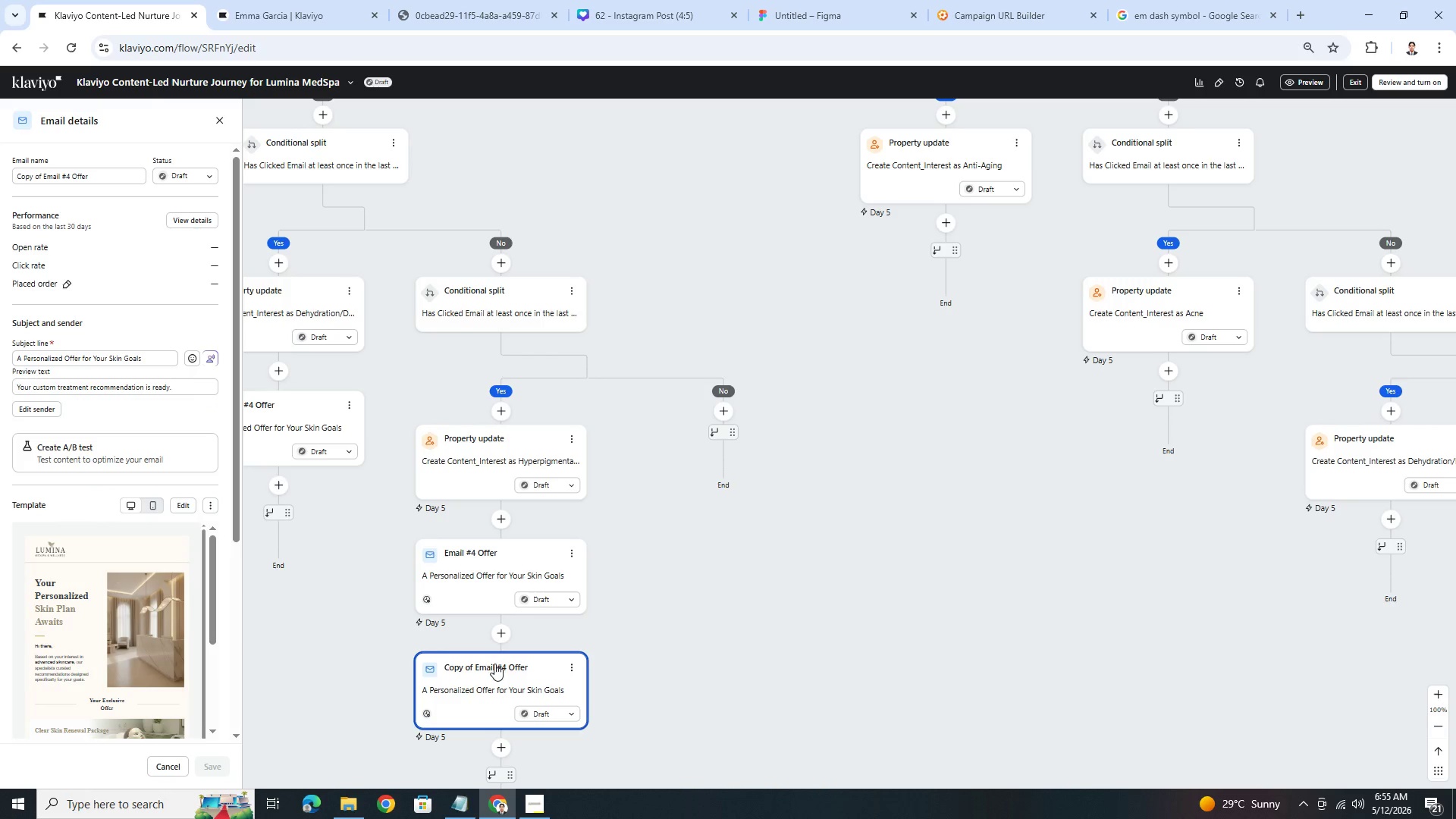 
left_click_drag(start_coordinate=[478, 671], to_coordinate=[946, 251])
 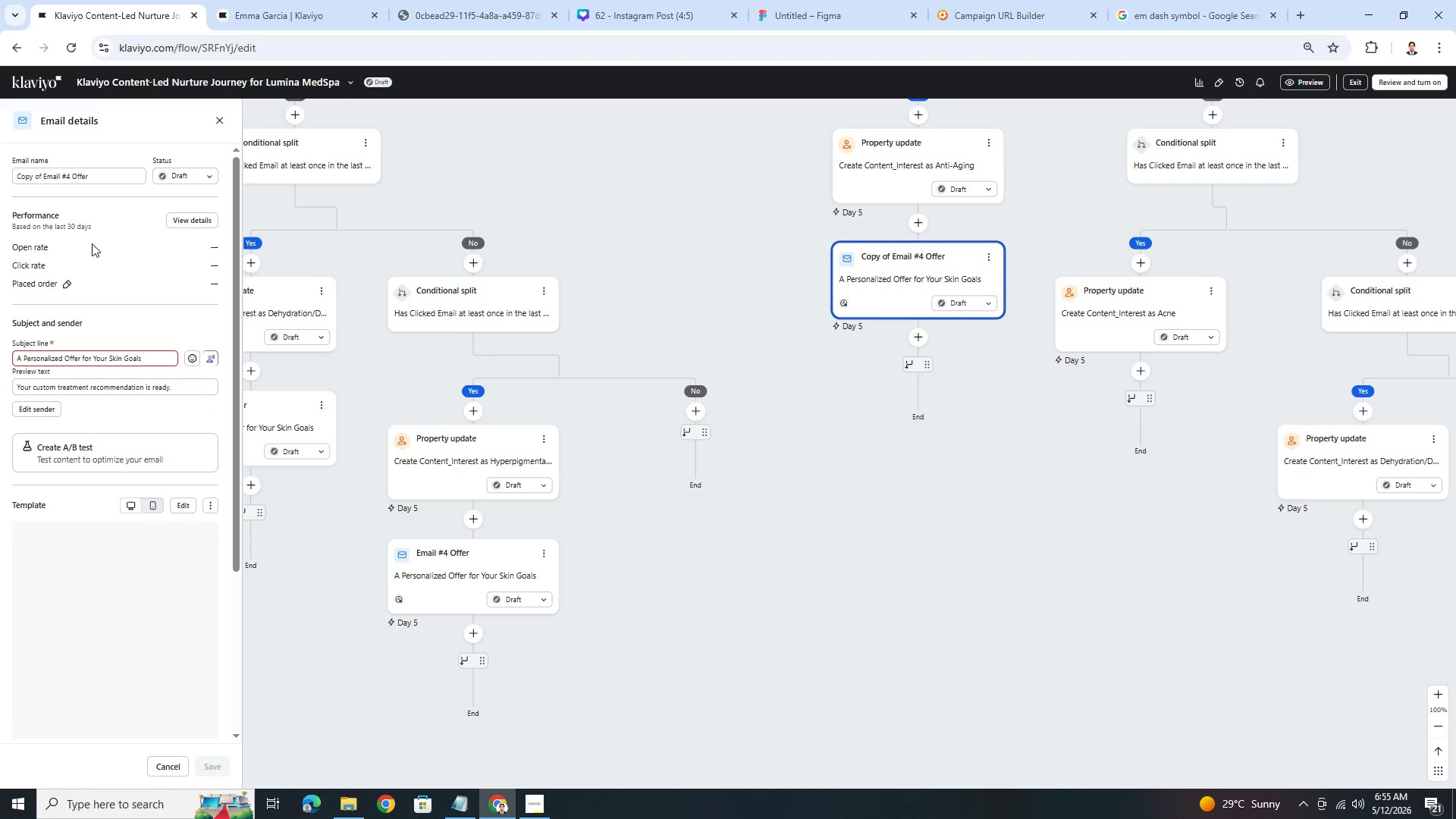 
left_click_drag(start_coordinate=[44, 175], to_coordinate=[10, 180])
 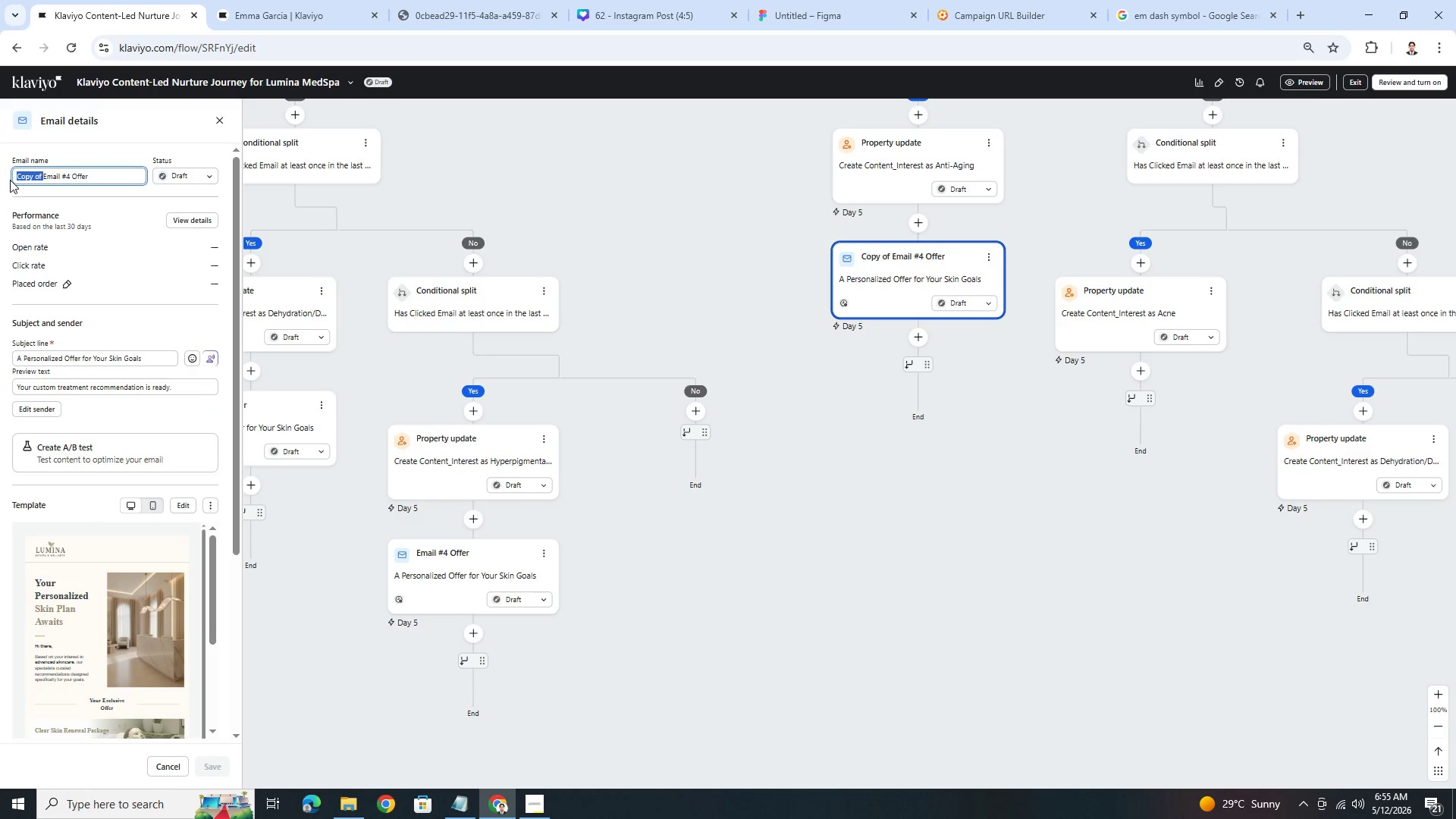 
key(Backspace)
 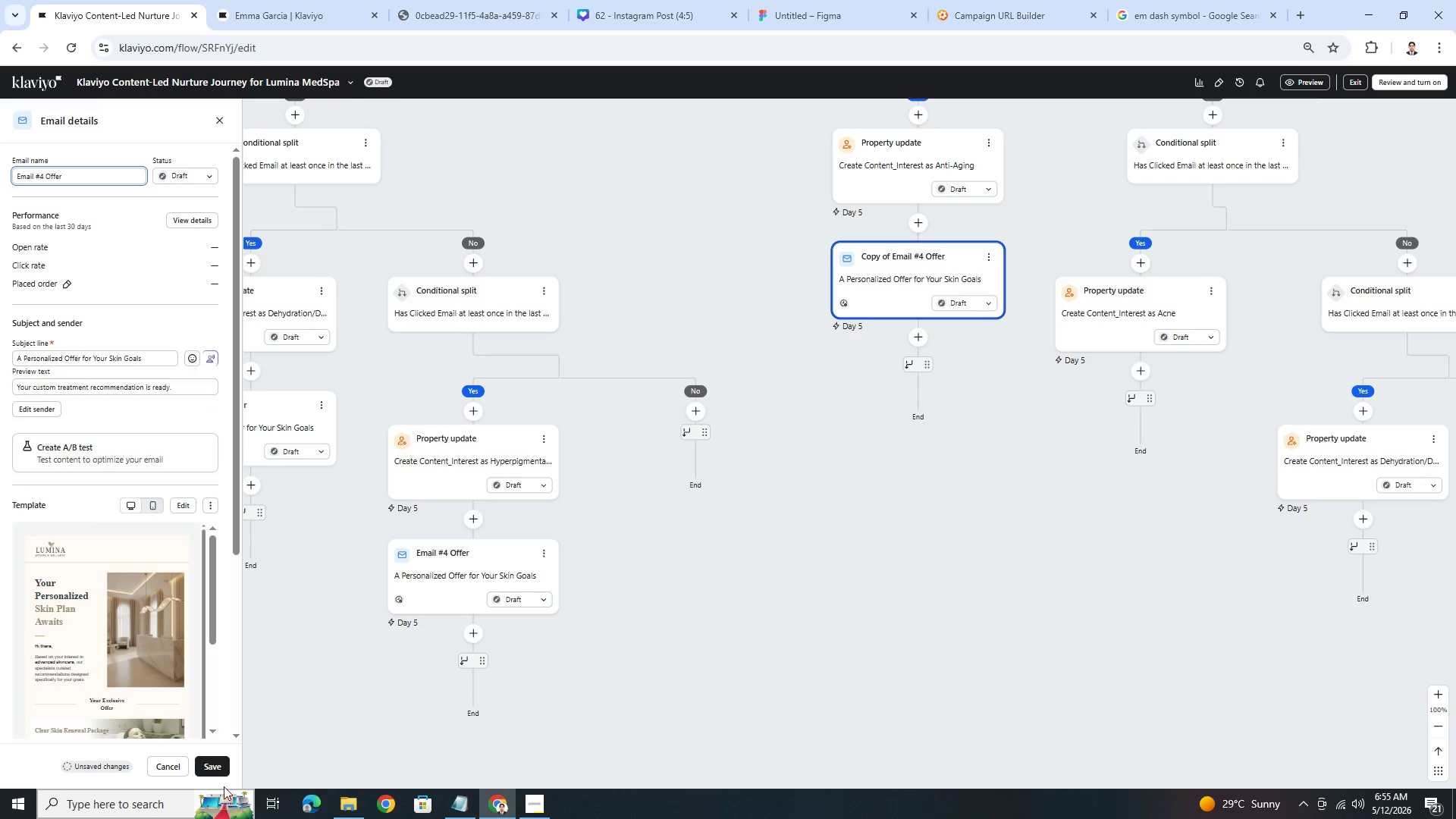 
left_click([222, 773])
 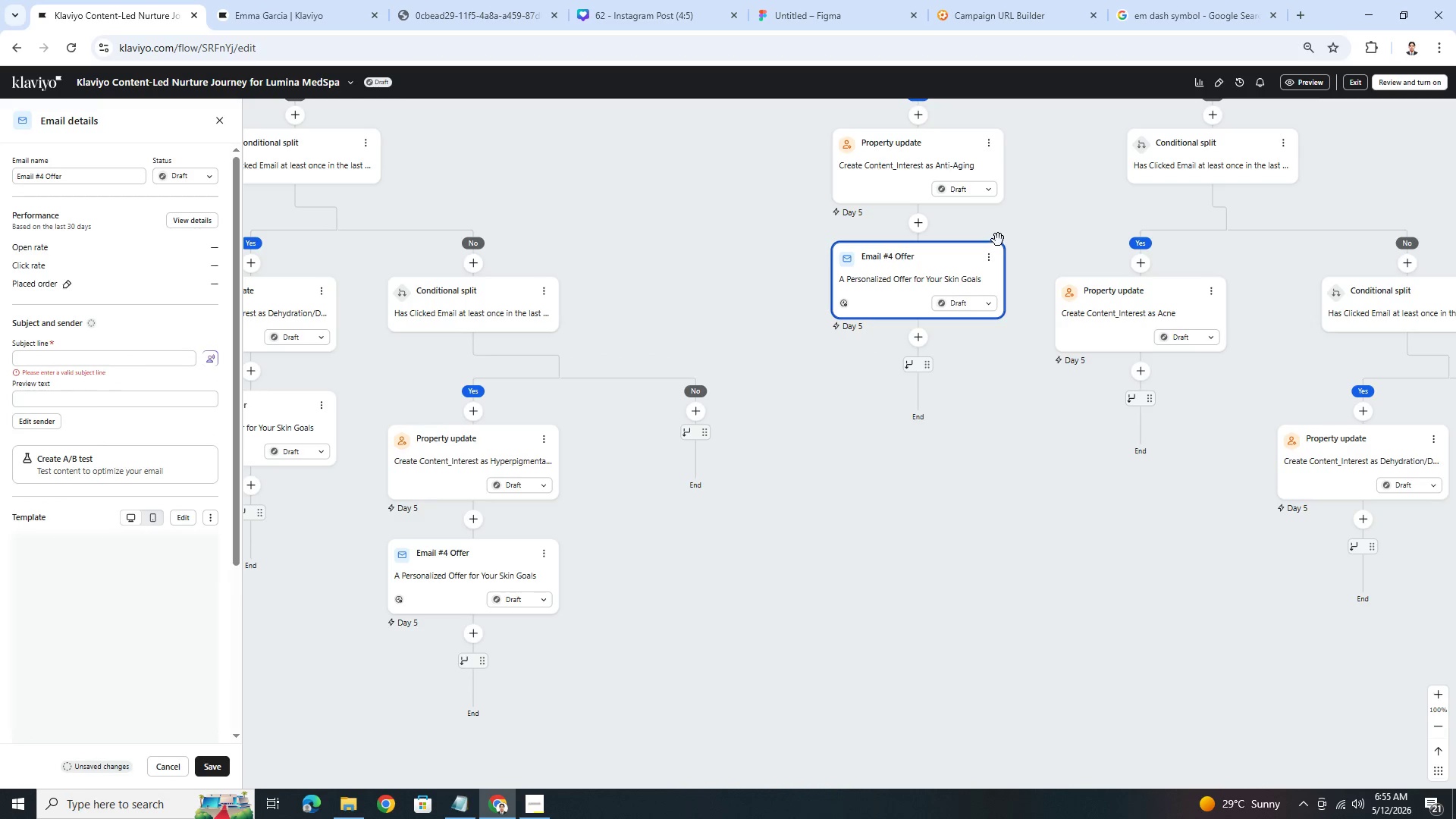 
left_click([991, 253])
 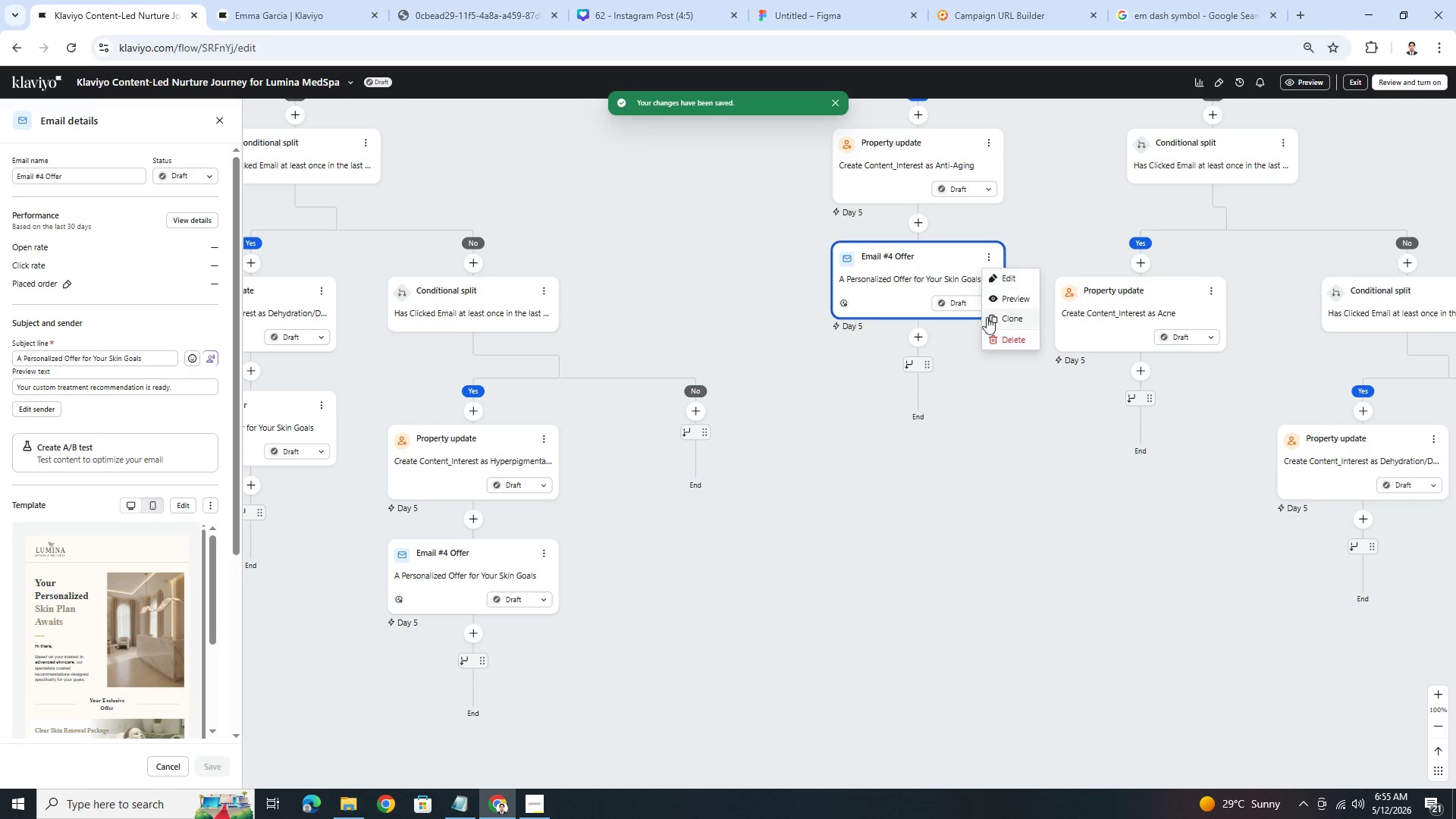 
left_click([987, 318])
 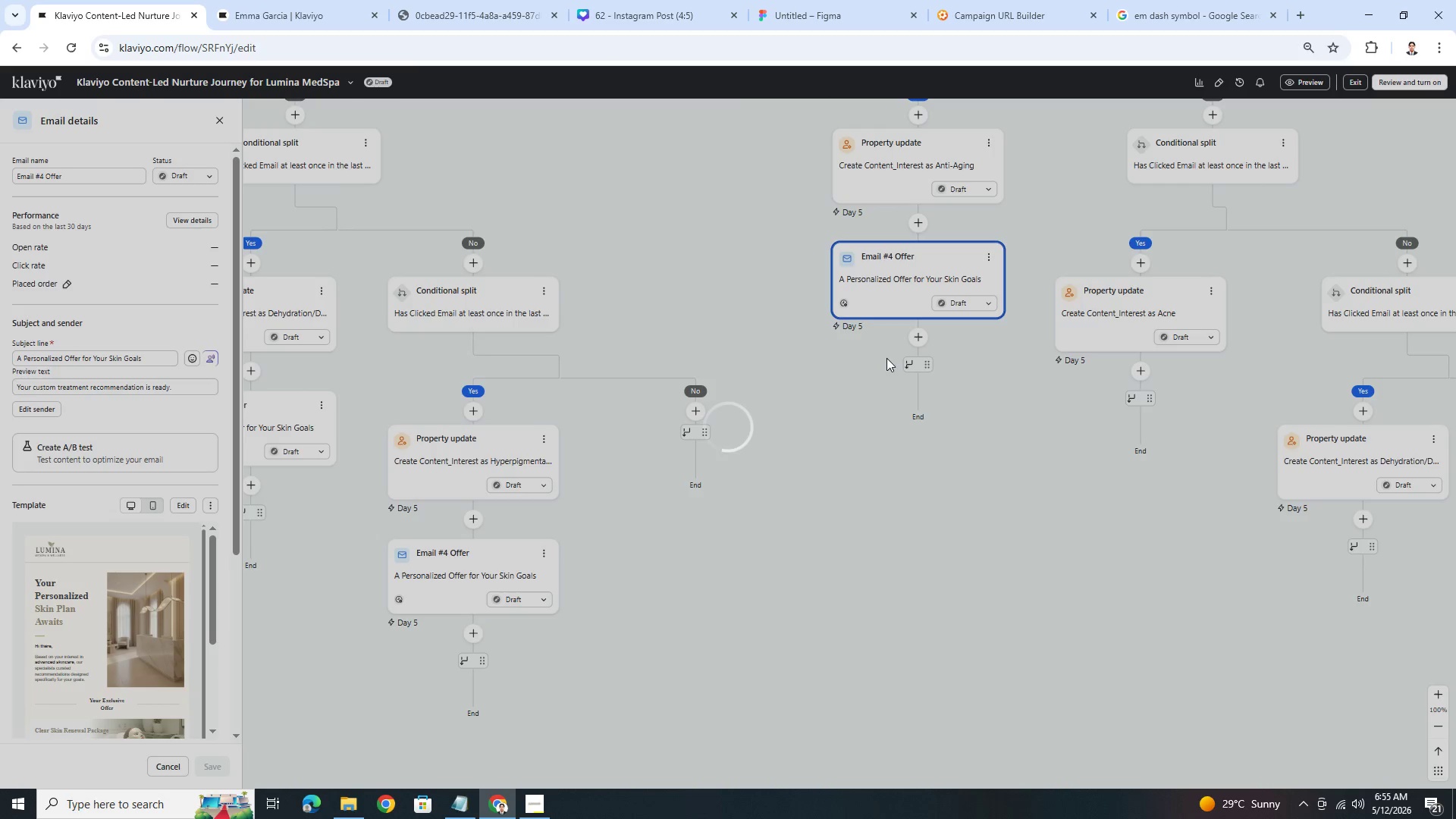 
wait(6.42)
 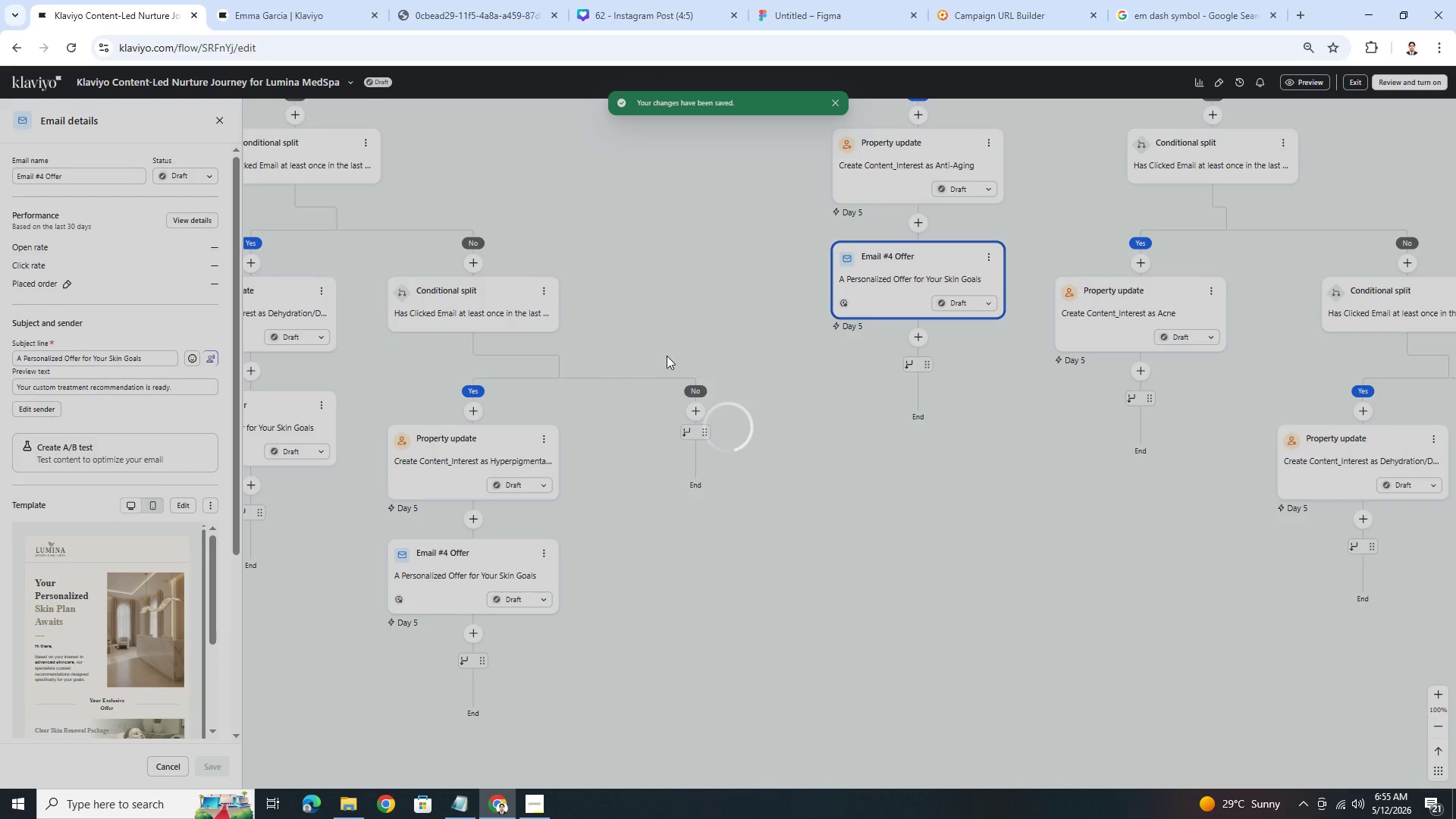 
left_click_drag(start_coordinate=[883, 379], to_coordinate=[1150, 382])
 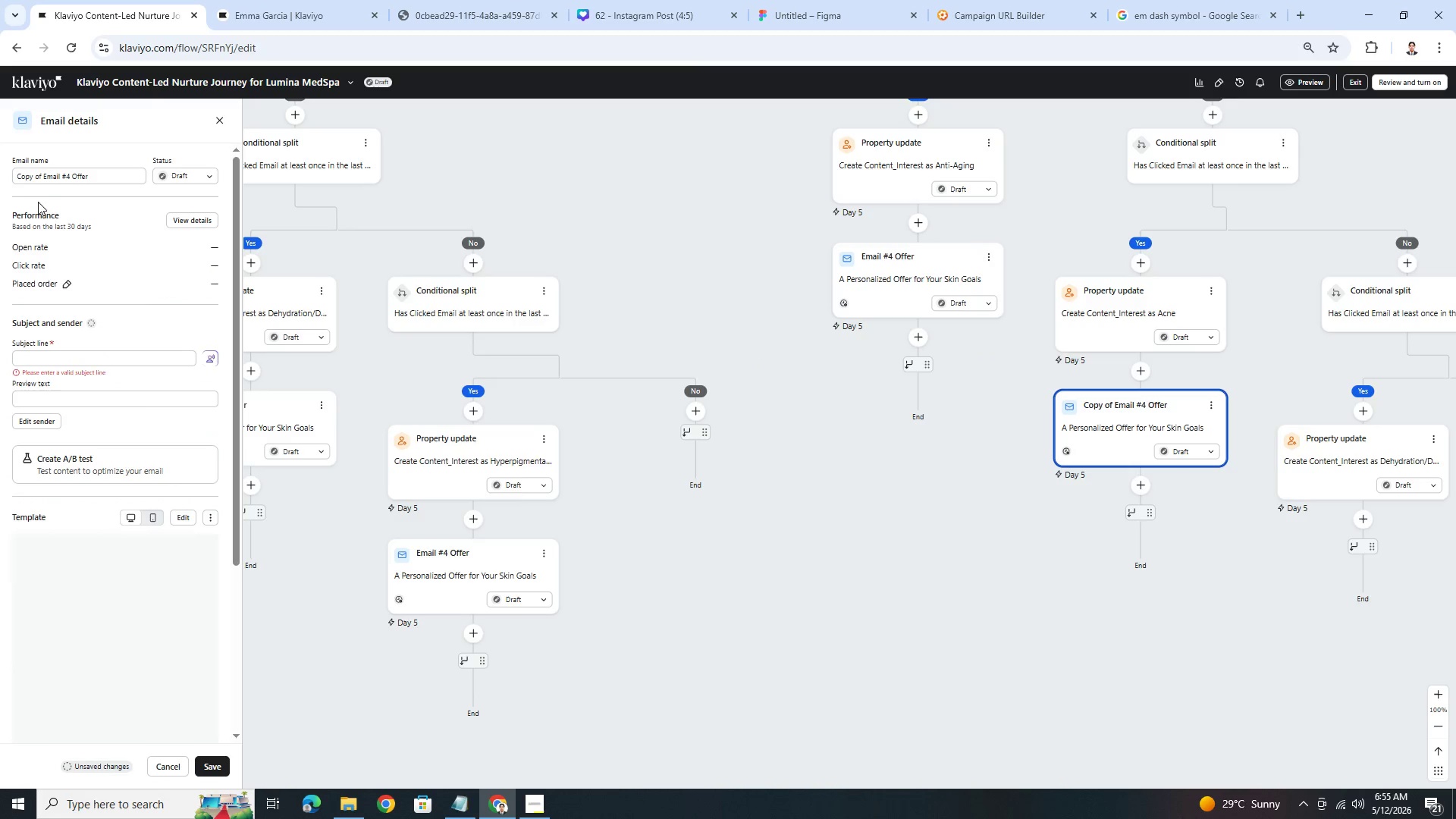 
left_click_drag(start_coordinate=[61, 174], to_coordinate=[11, 180])
 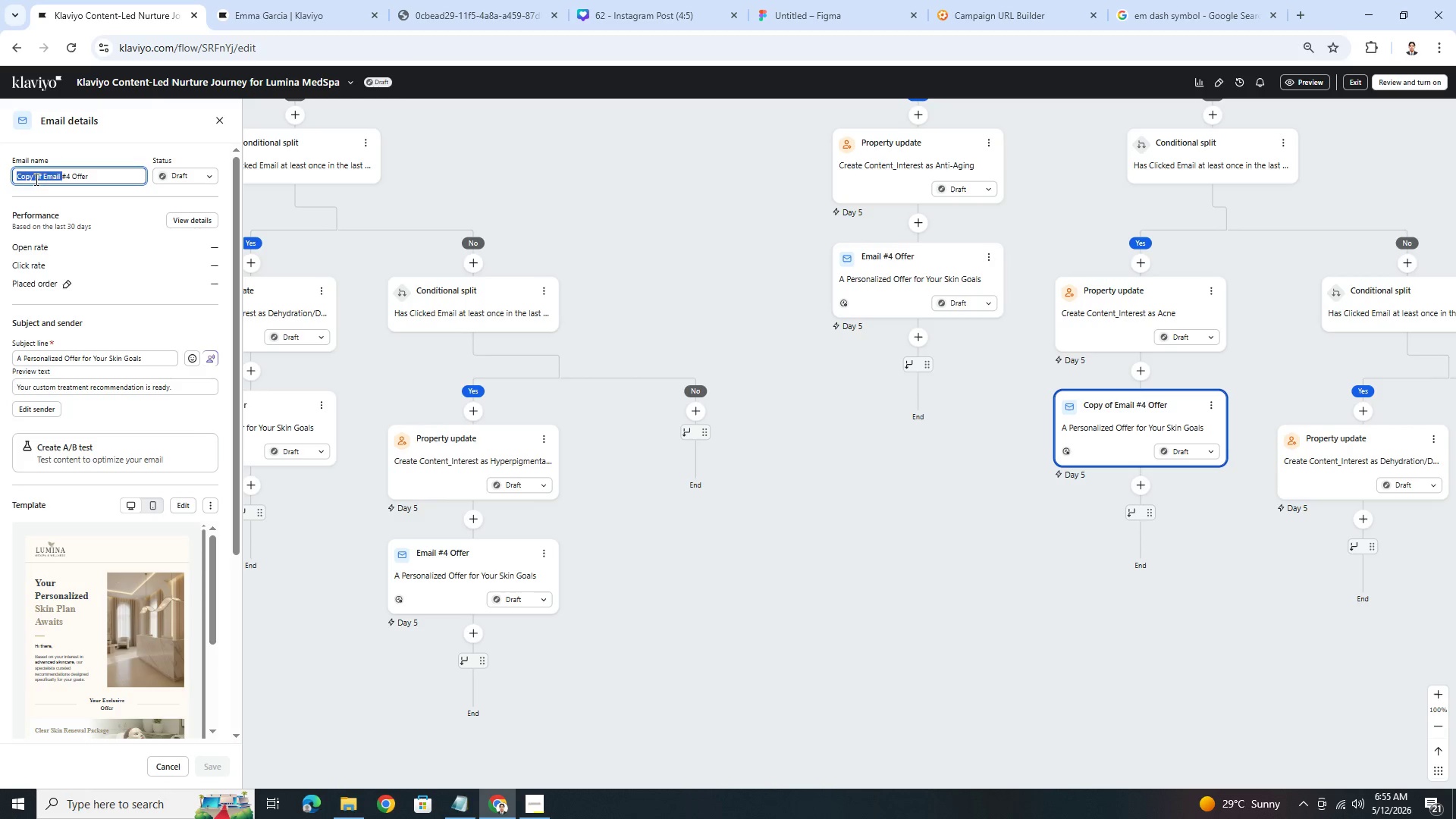 
left_click([39, 179])
 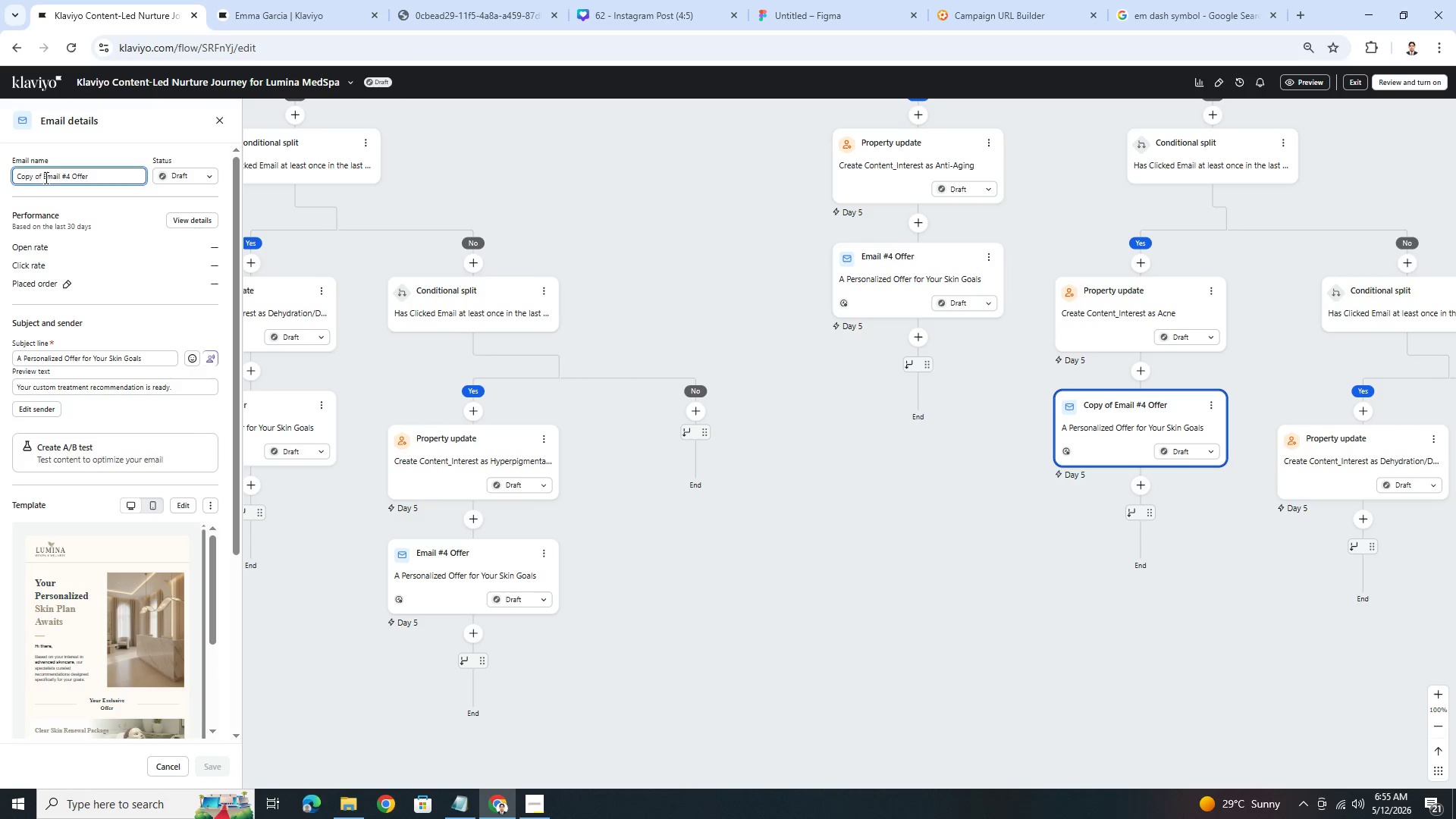 
left_click_drag(start_coordinate=[45, 177], to_coordinate=[4, 179])
 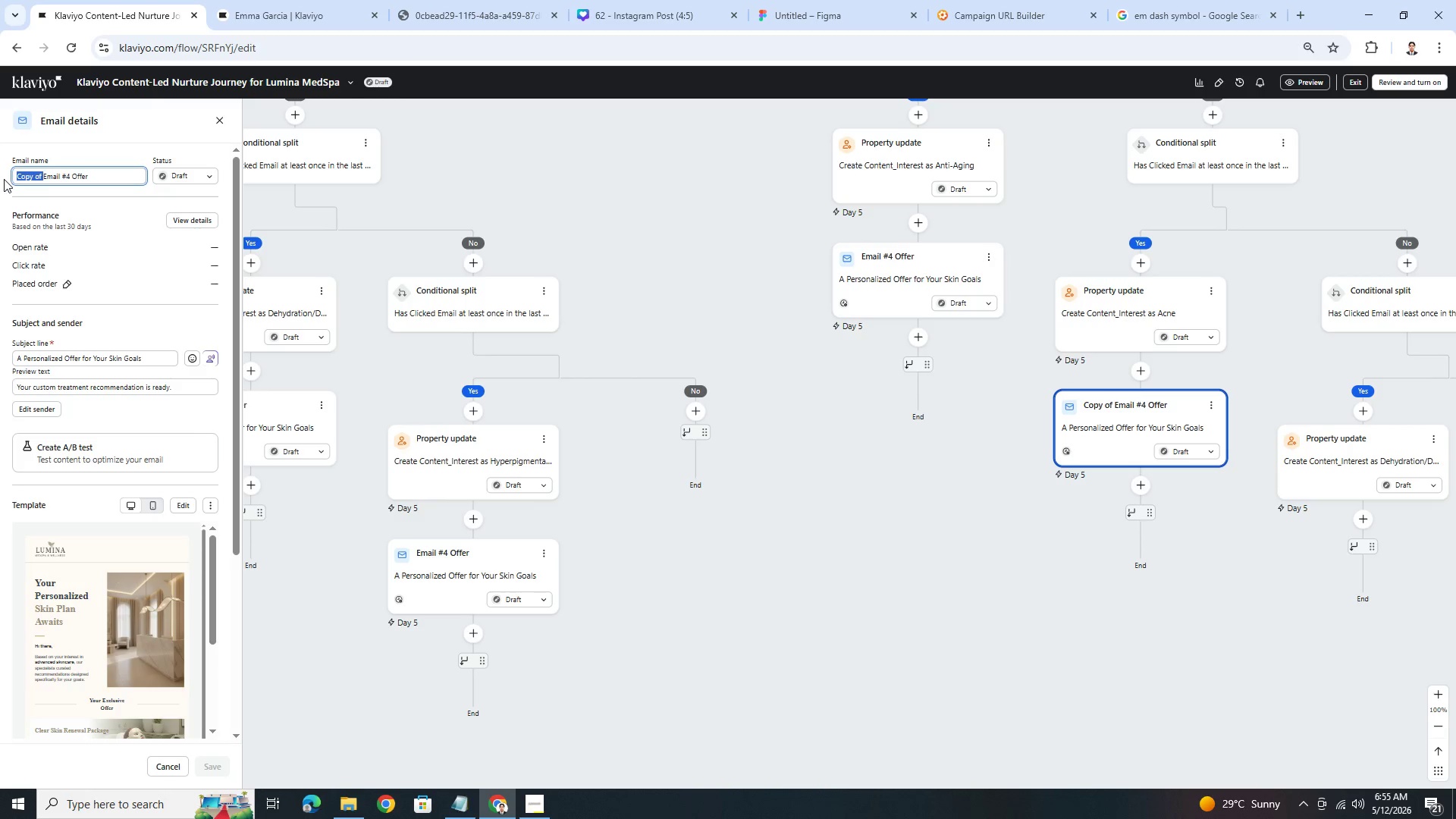 
key(Backspace)
 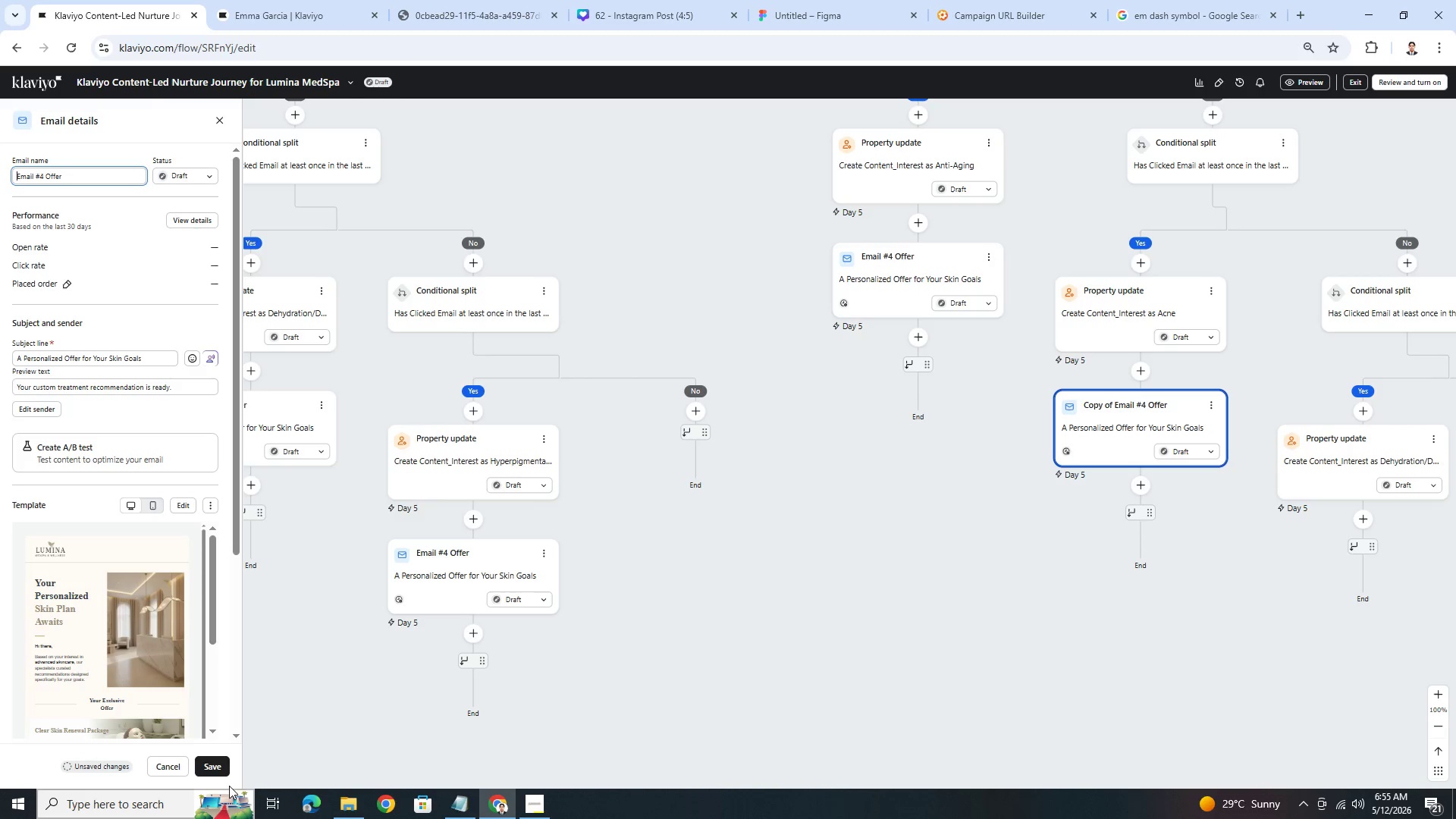 
left_click([223, 769])
 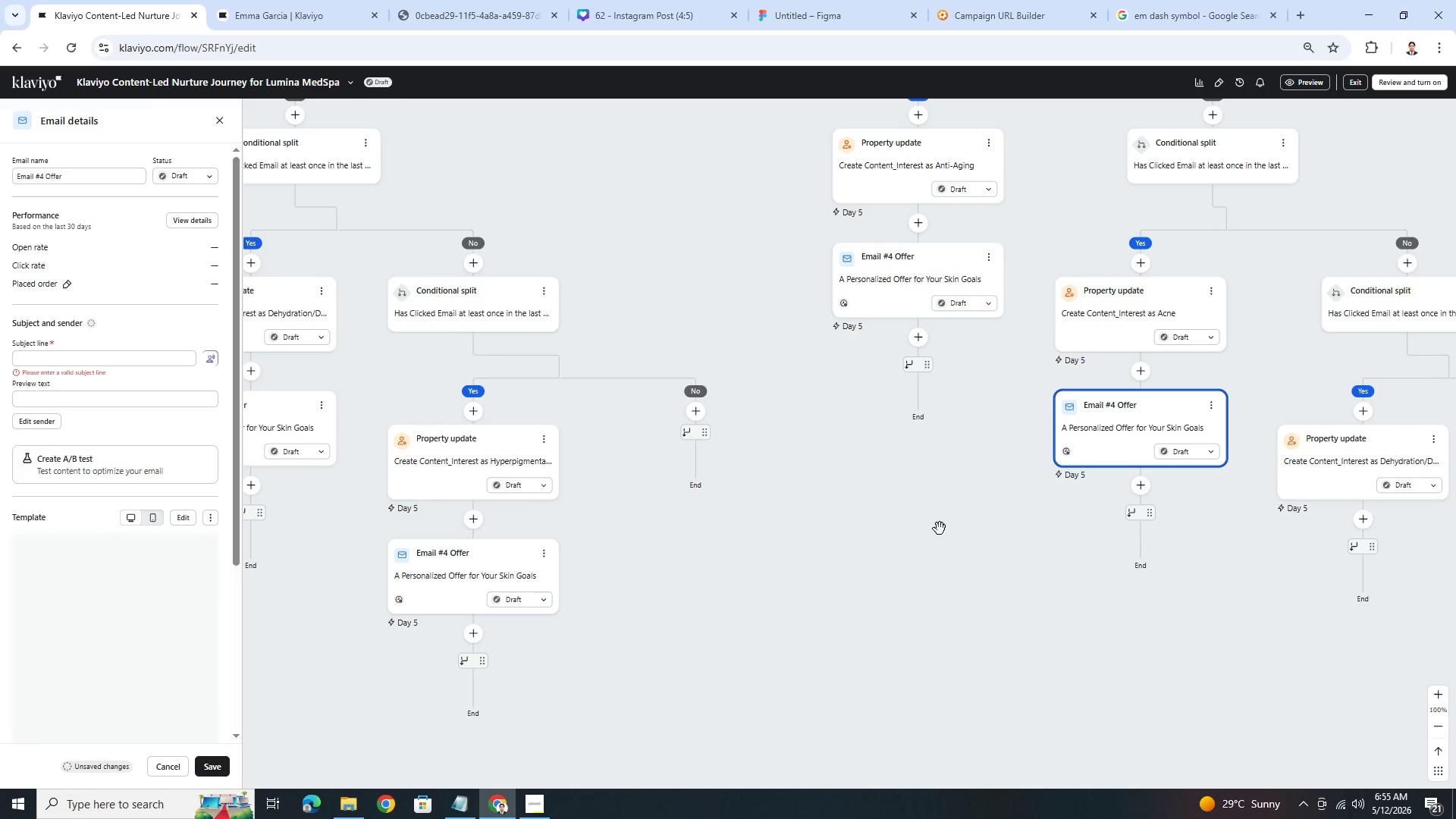 
left_click_drag(start_coordinate=[1195, 569], to_coordinate=[797, 580])
 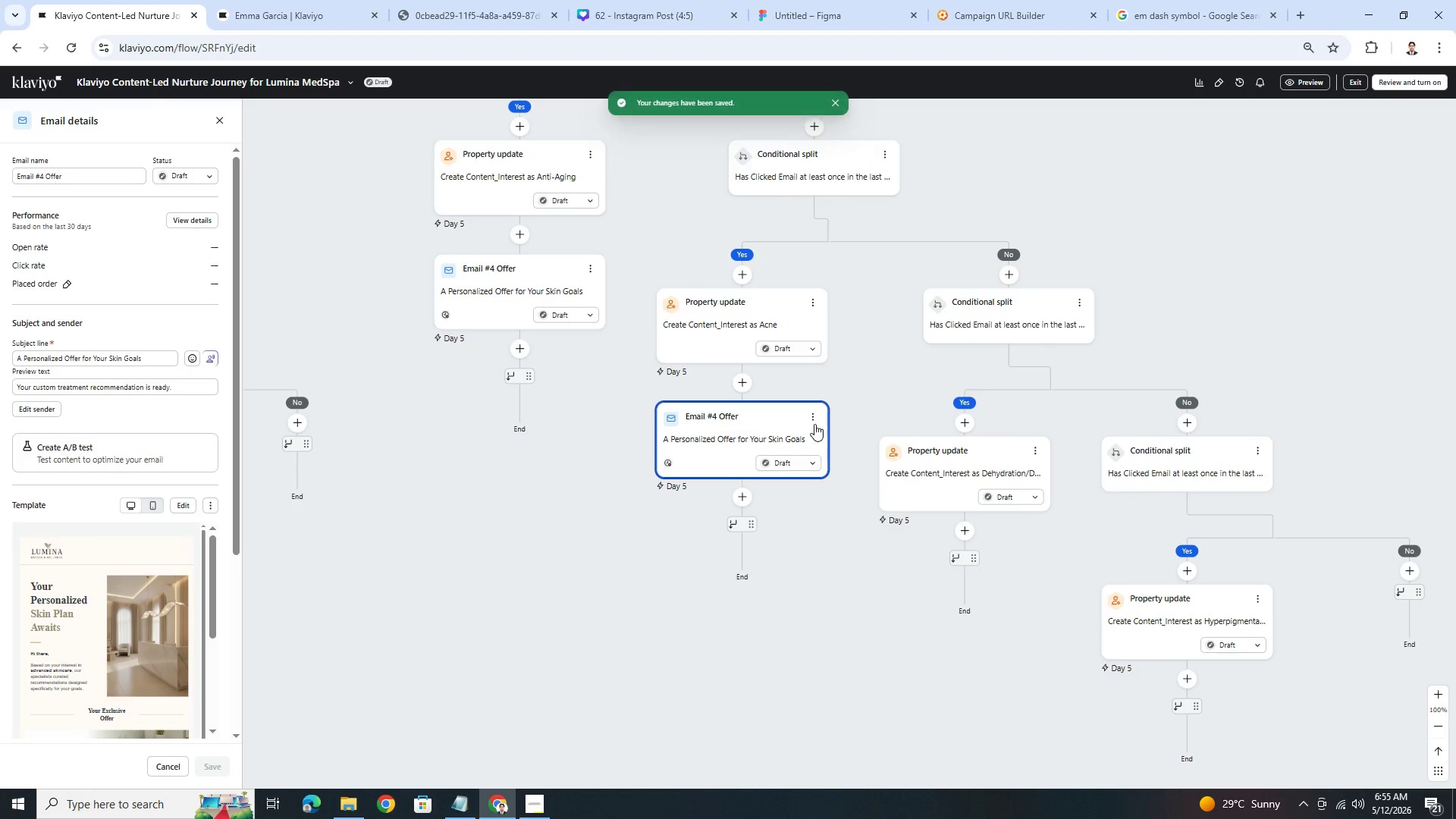 
left_click([812, 416])
 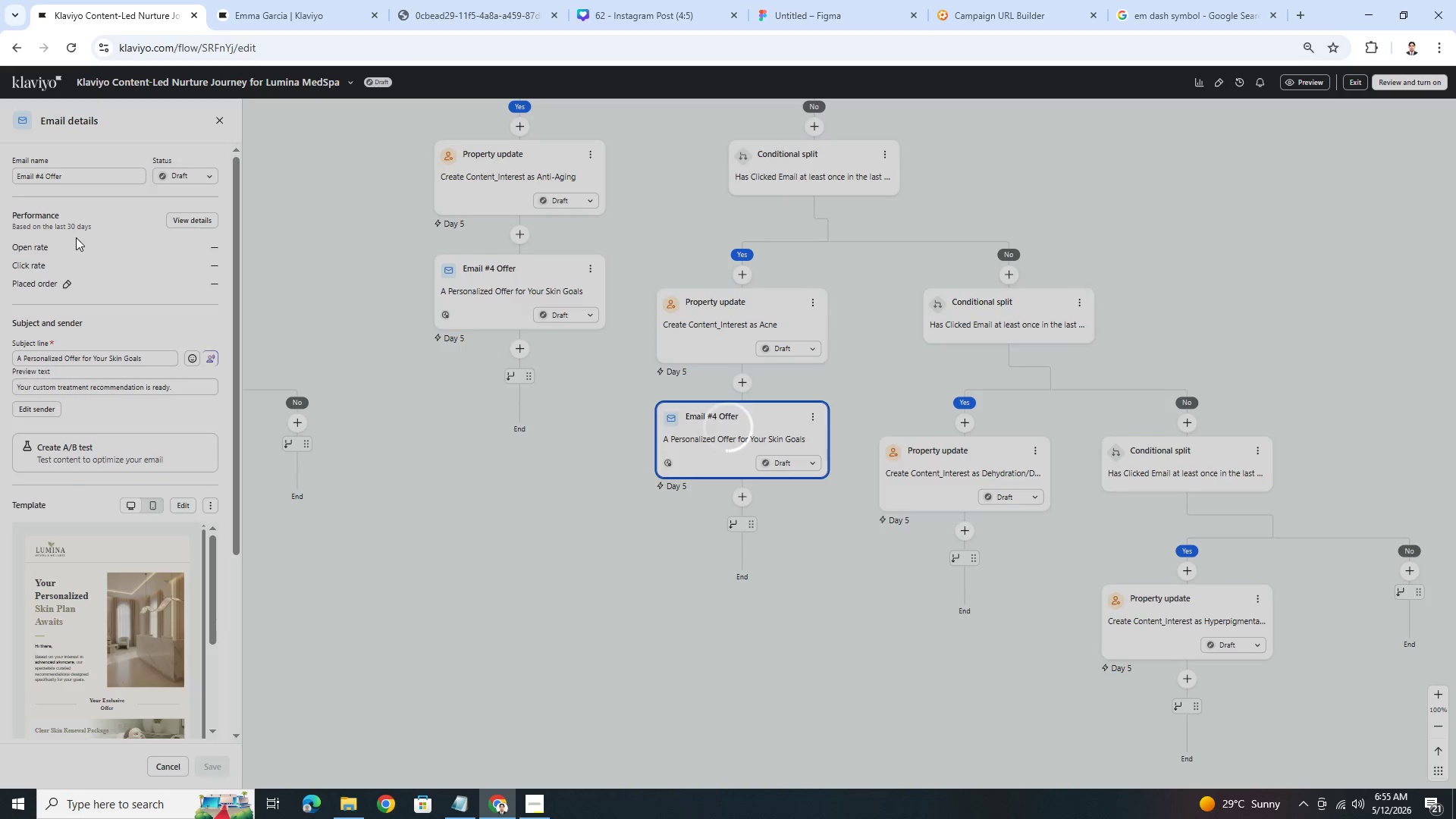 
wait(7.58)
 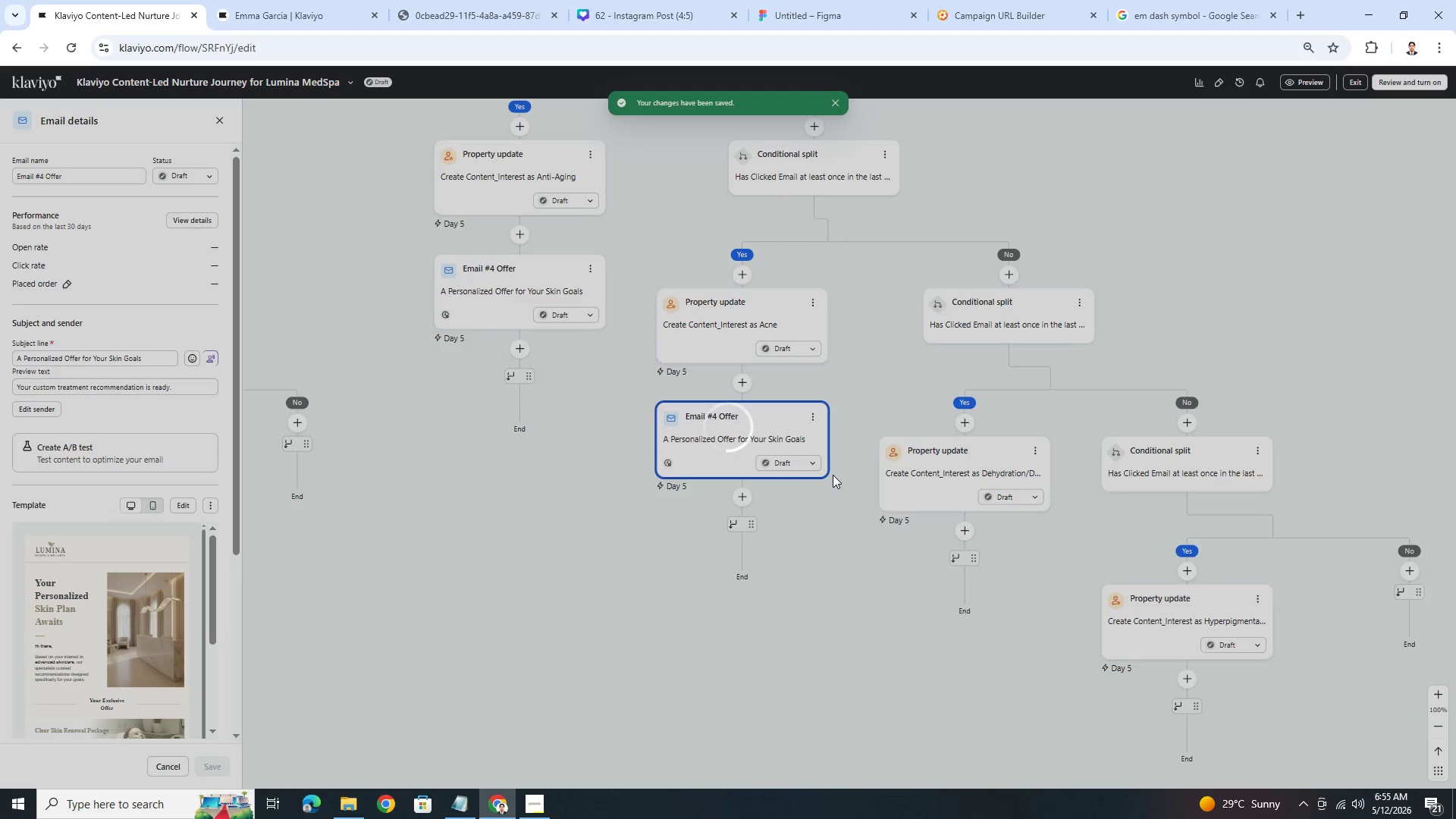 
left_click_drag(start_coordinate=[707, 533], to_coordinate=[1009, 538])
 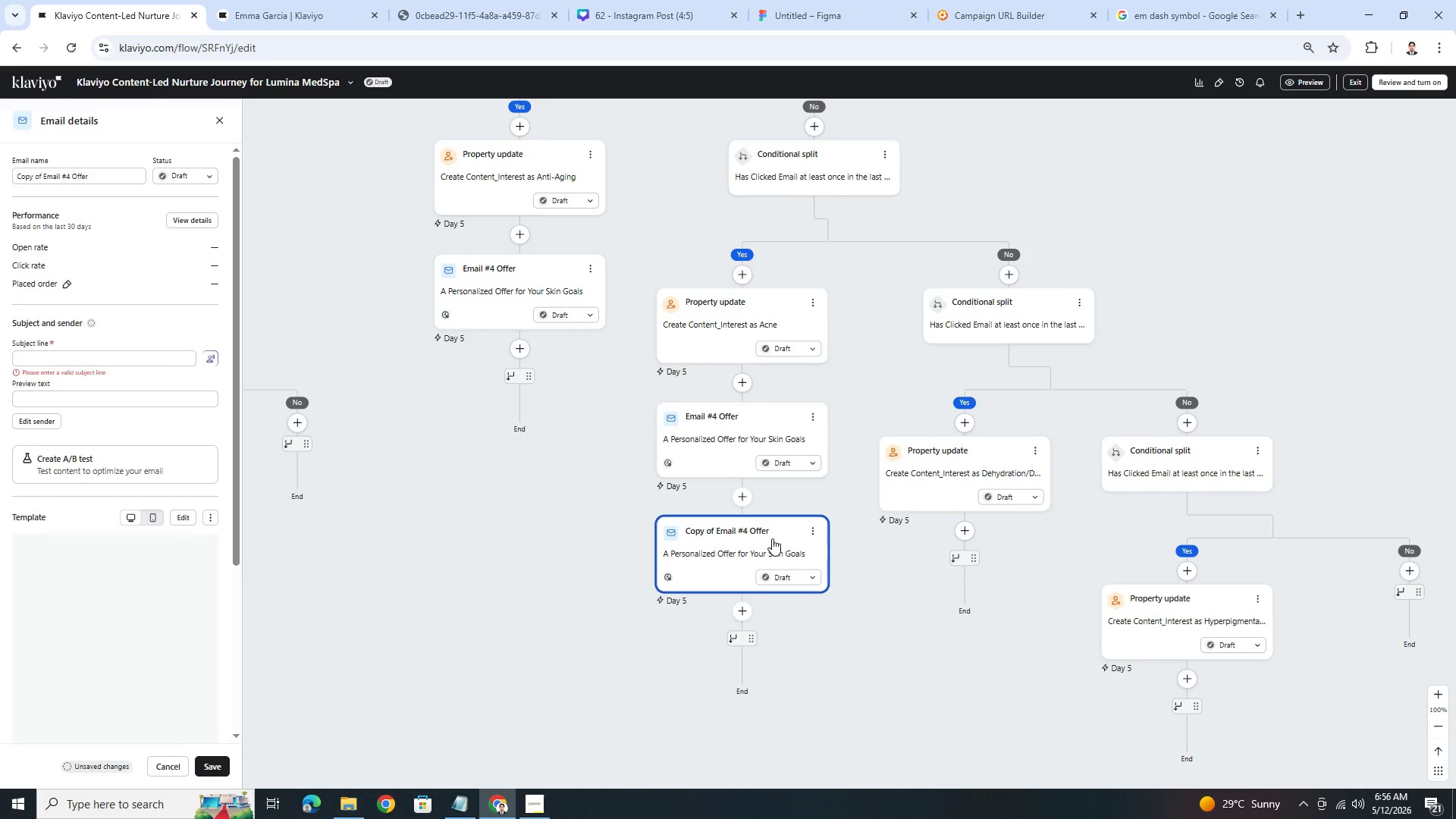 
left_click_drag(start_coordinate=[723, 535], to_coordinate=[1001, 532])
 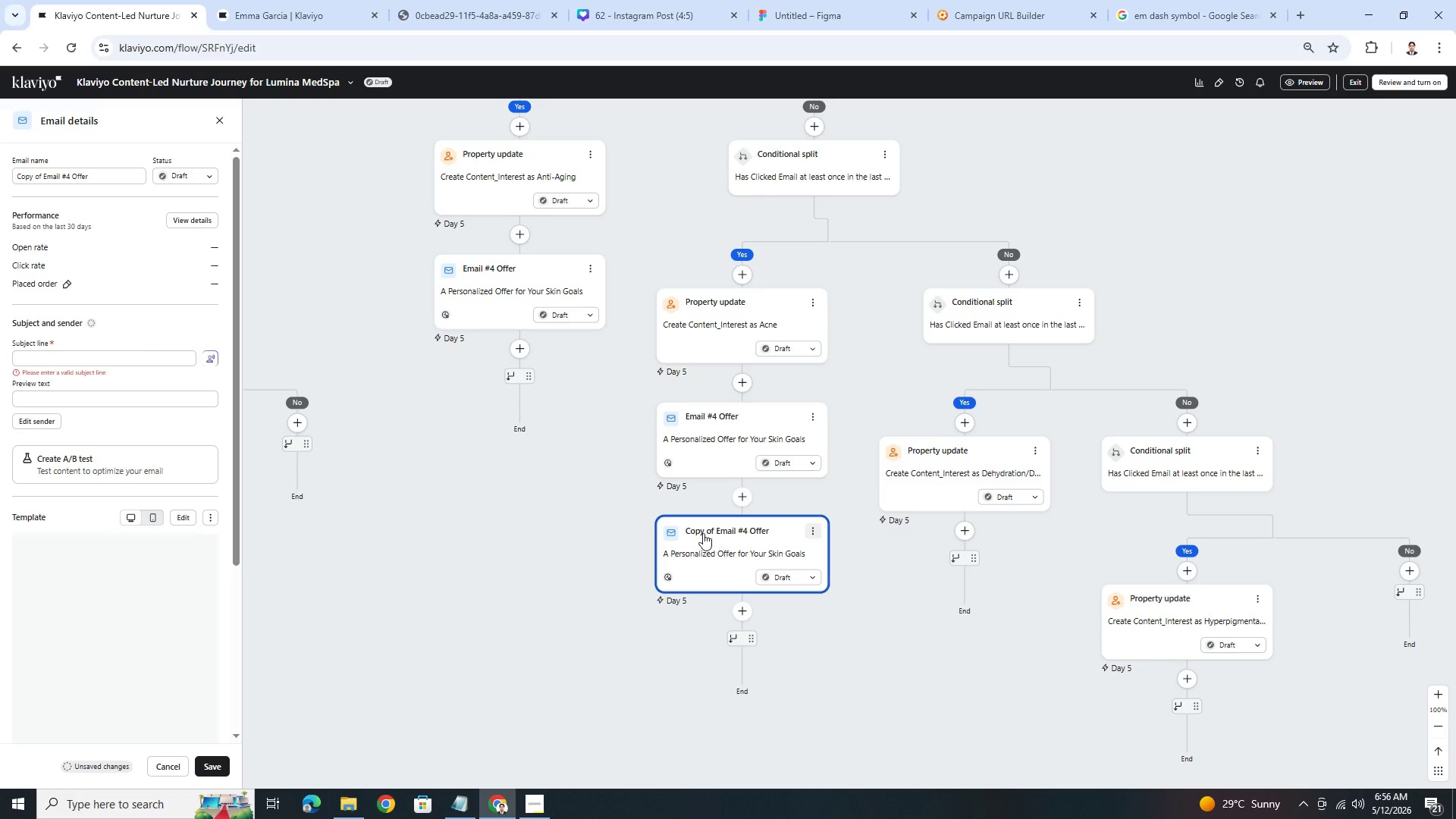 
left_click_drag(start_coordinate=[699, 533], to_coordinate=[1023, 541])
 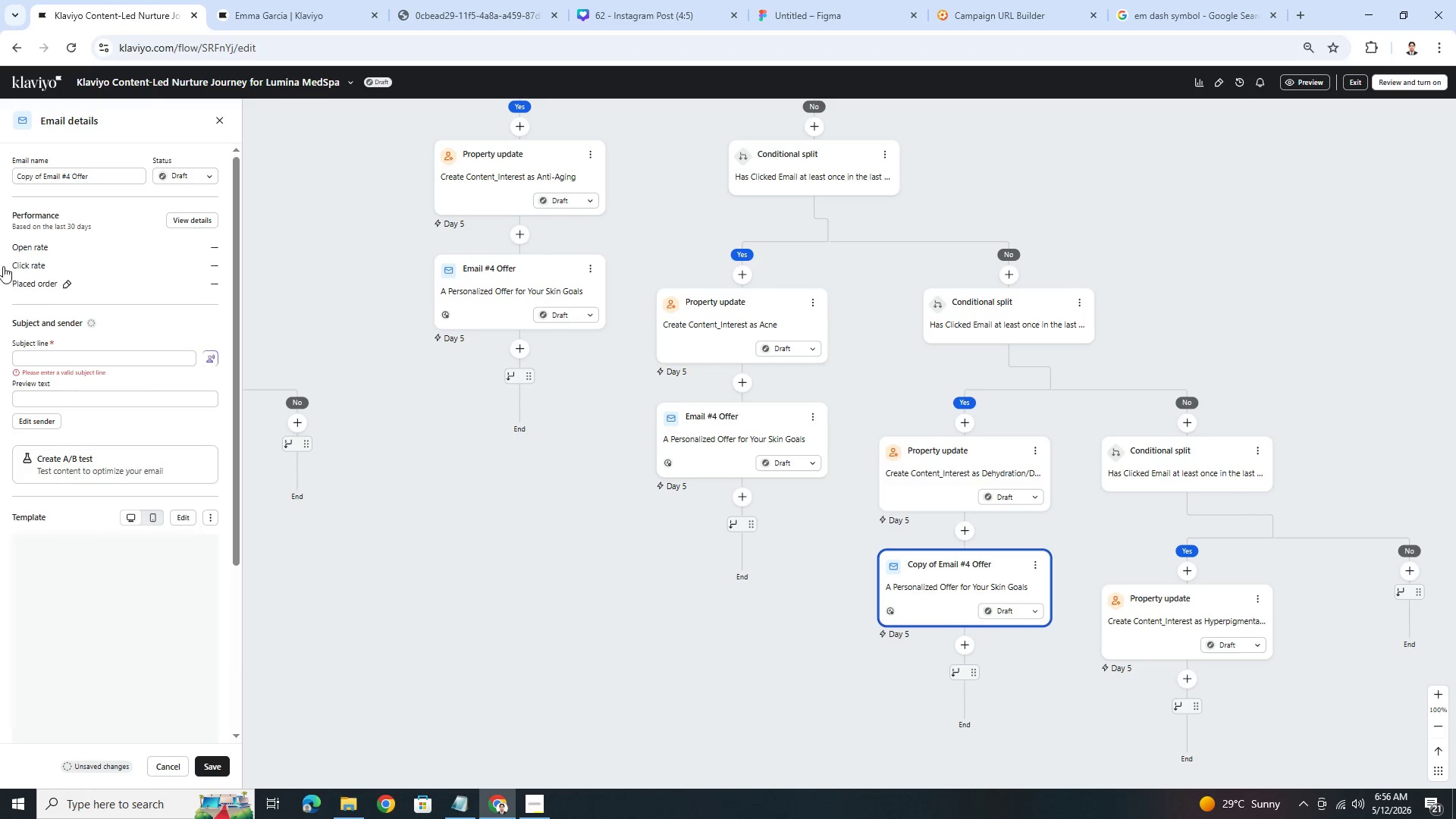 
left_click_drag(start_coordinate=[42, 175], to_coordinate=[0, 180])
 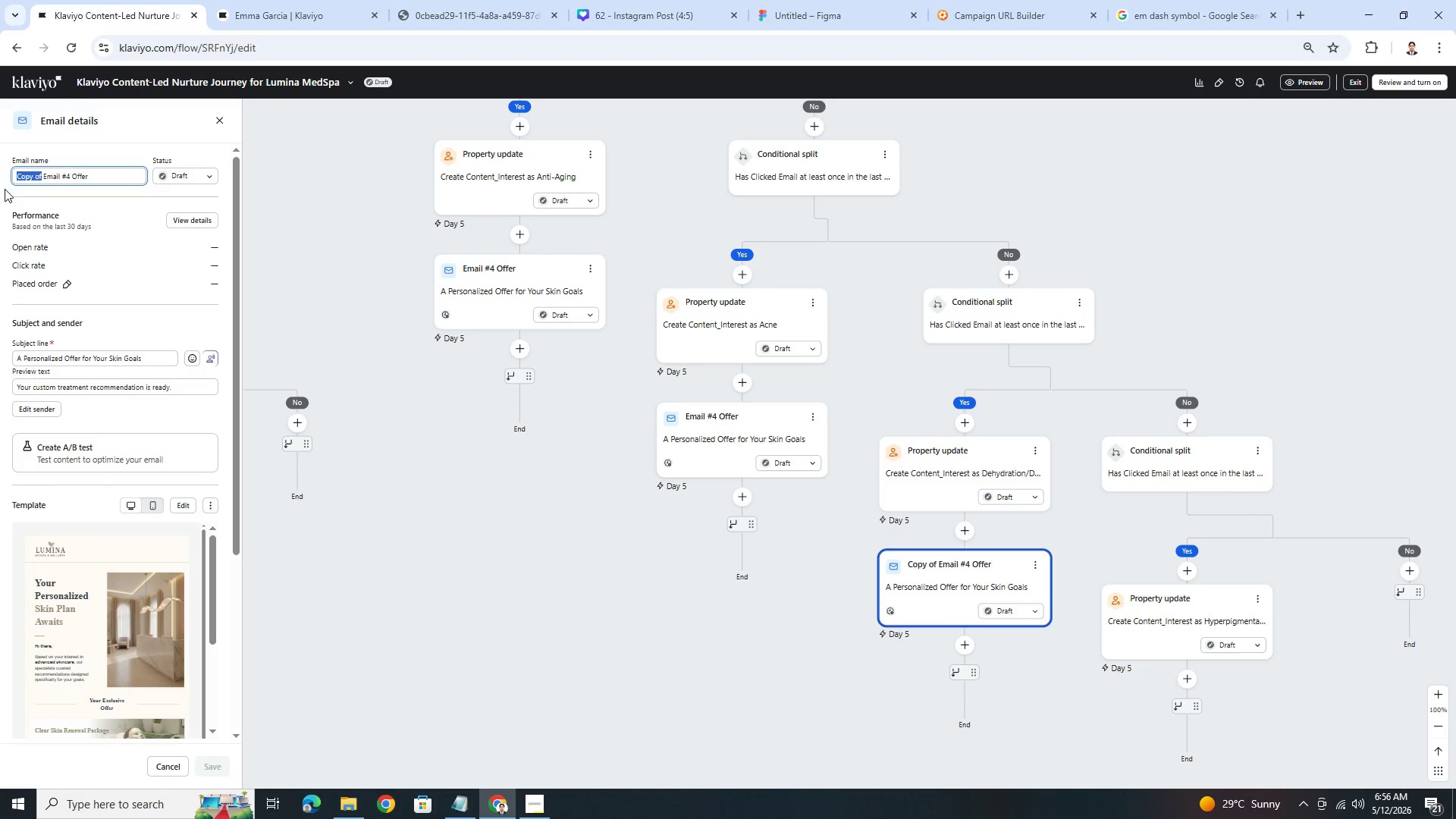 
key(Backspace)
 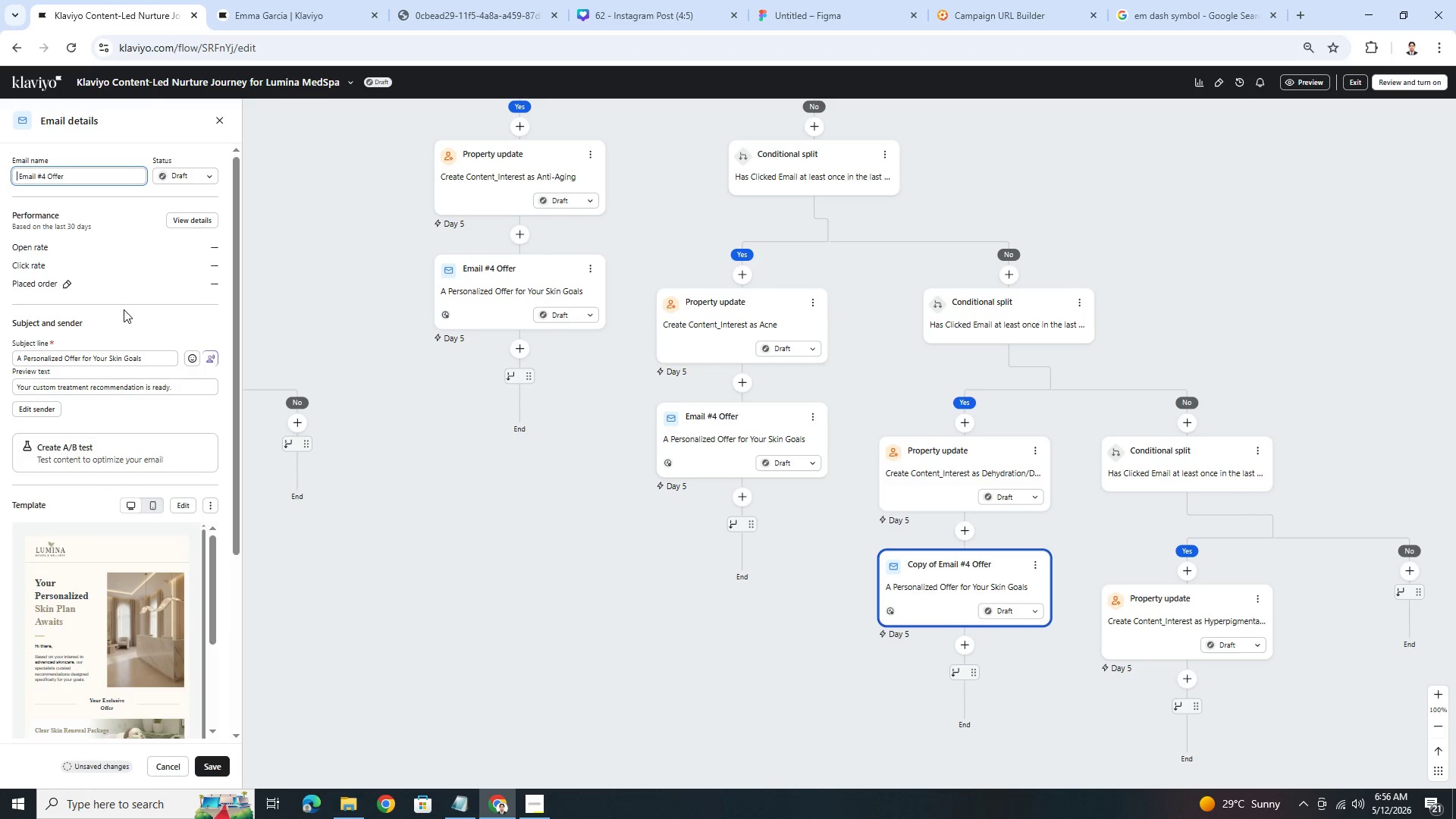 
key(Delete)
 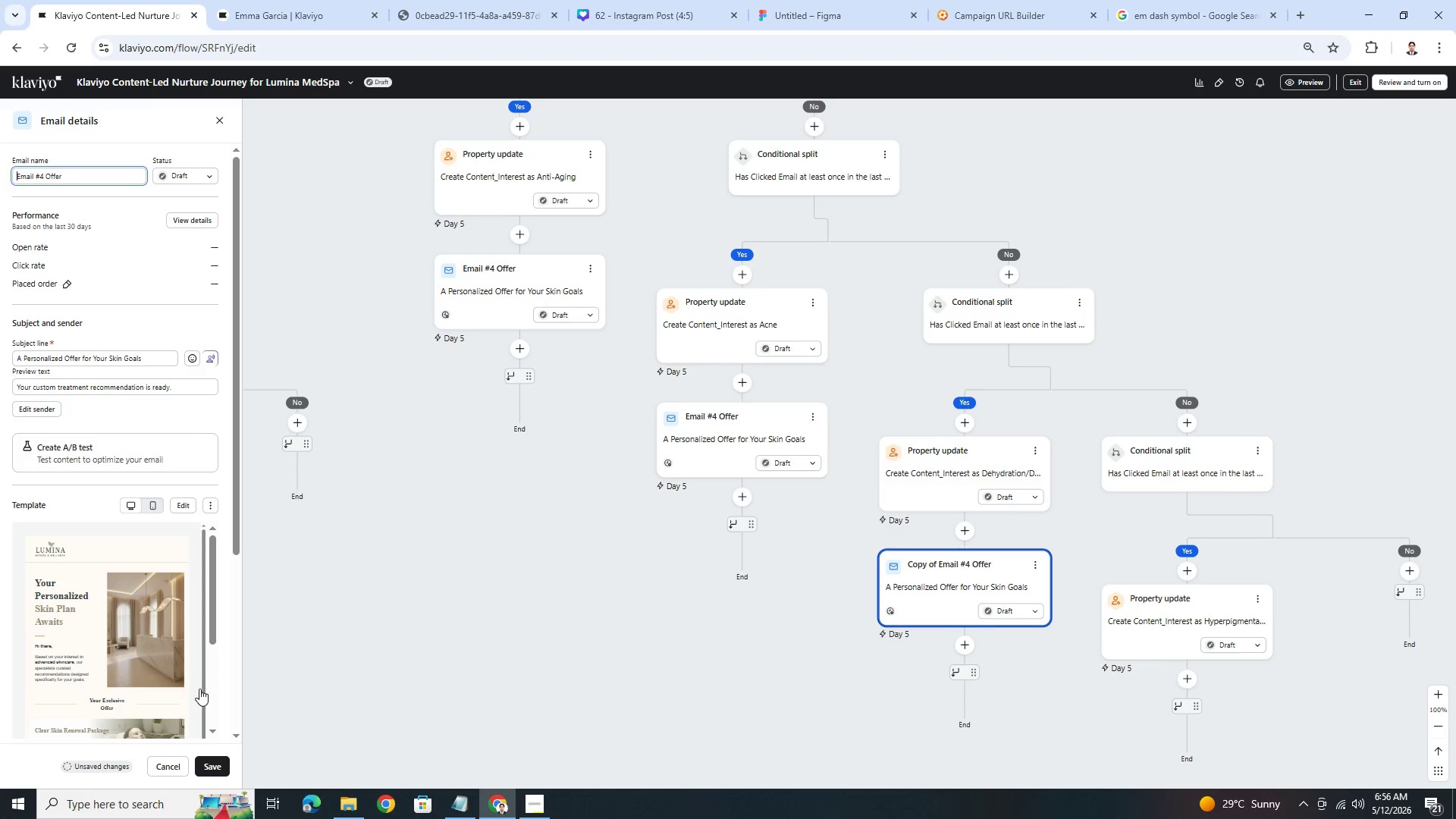 
left_click([212, 762])
 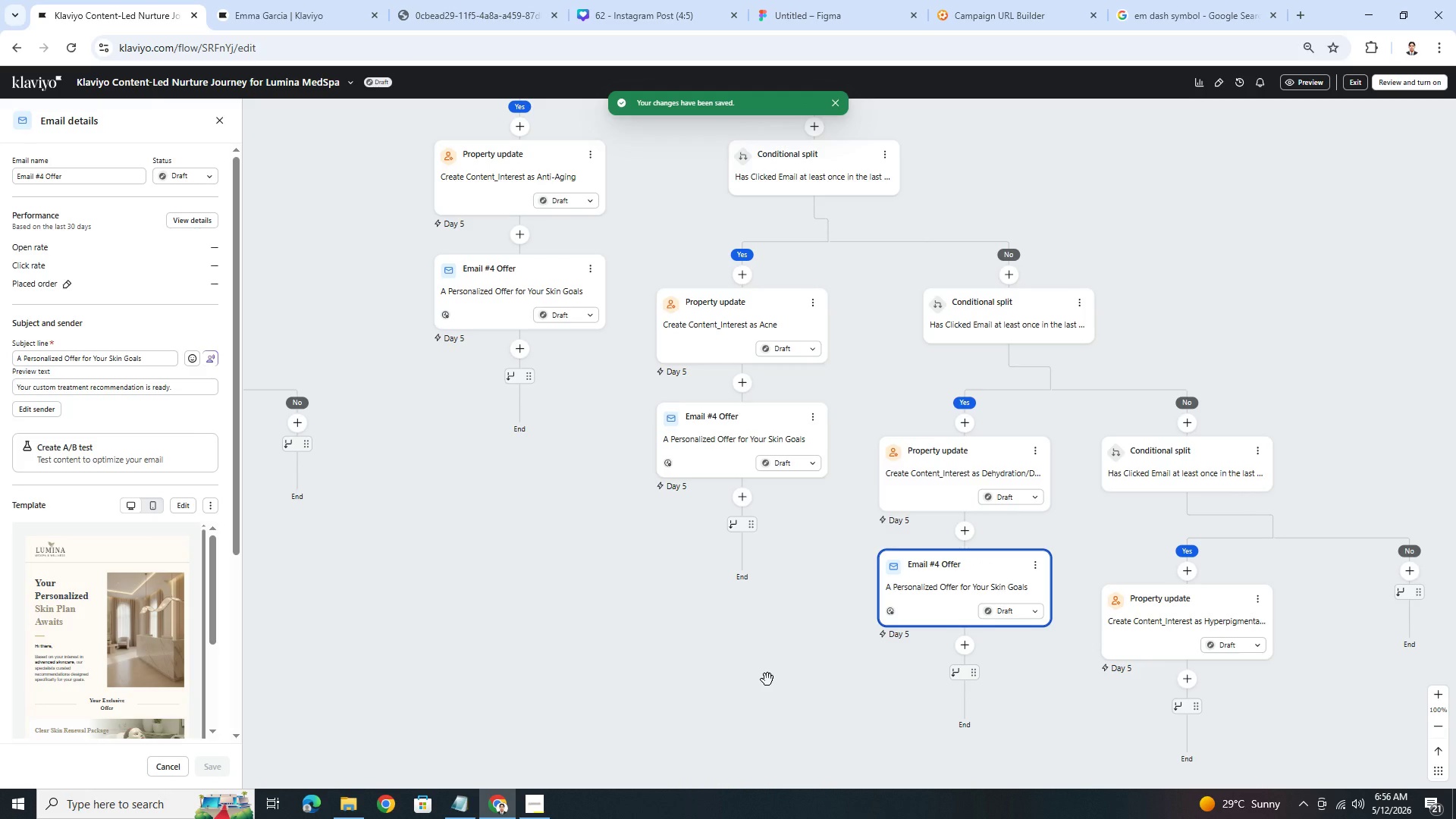 
wait(5.39)
 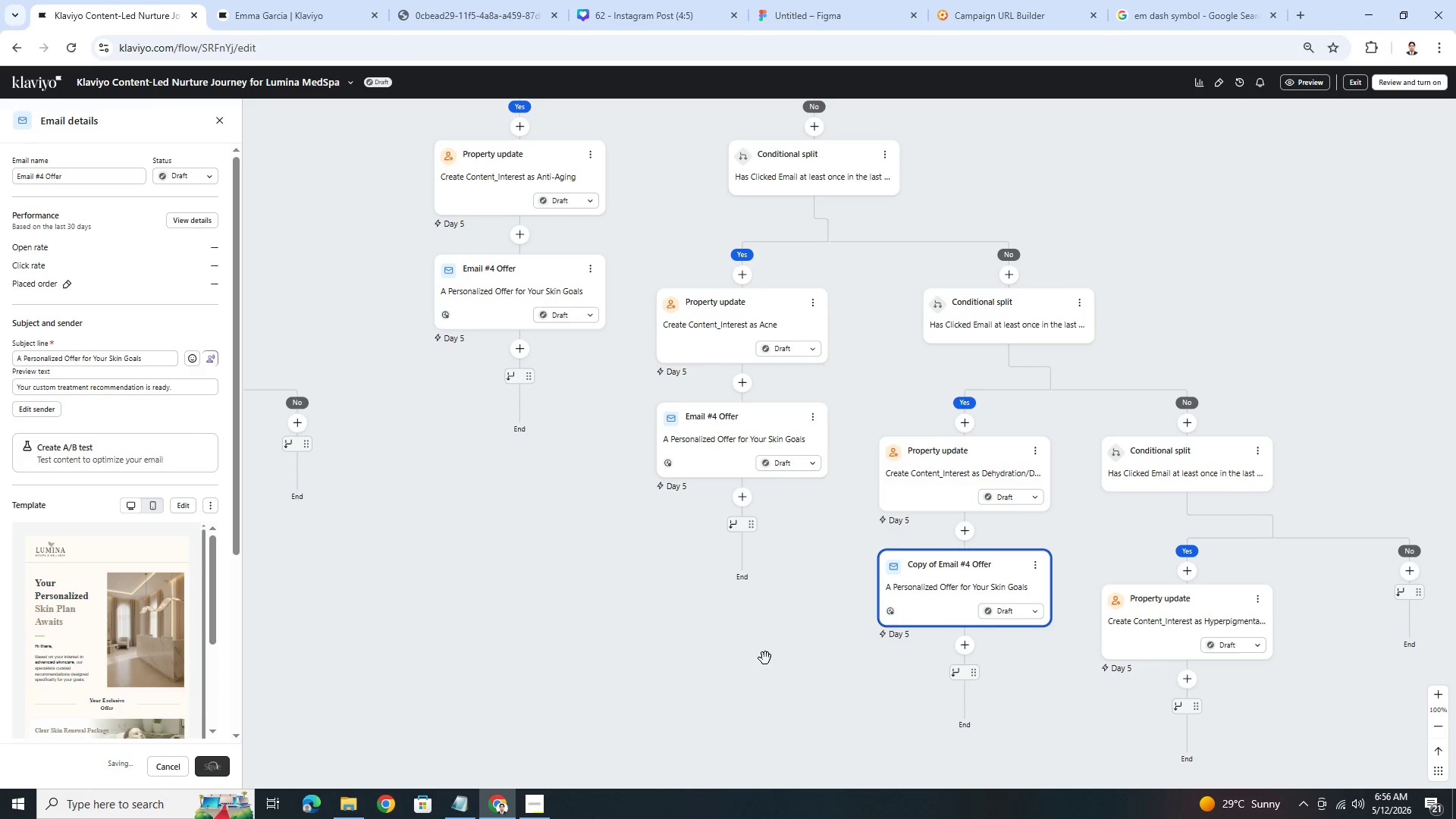 
left_click_drag(start_coordinate=[1370, 729], to_coordinate=[1263, 601])
 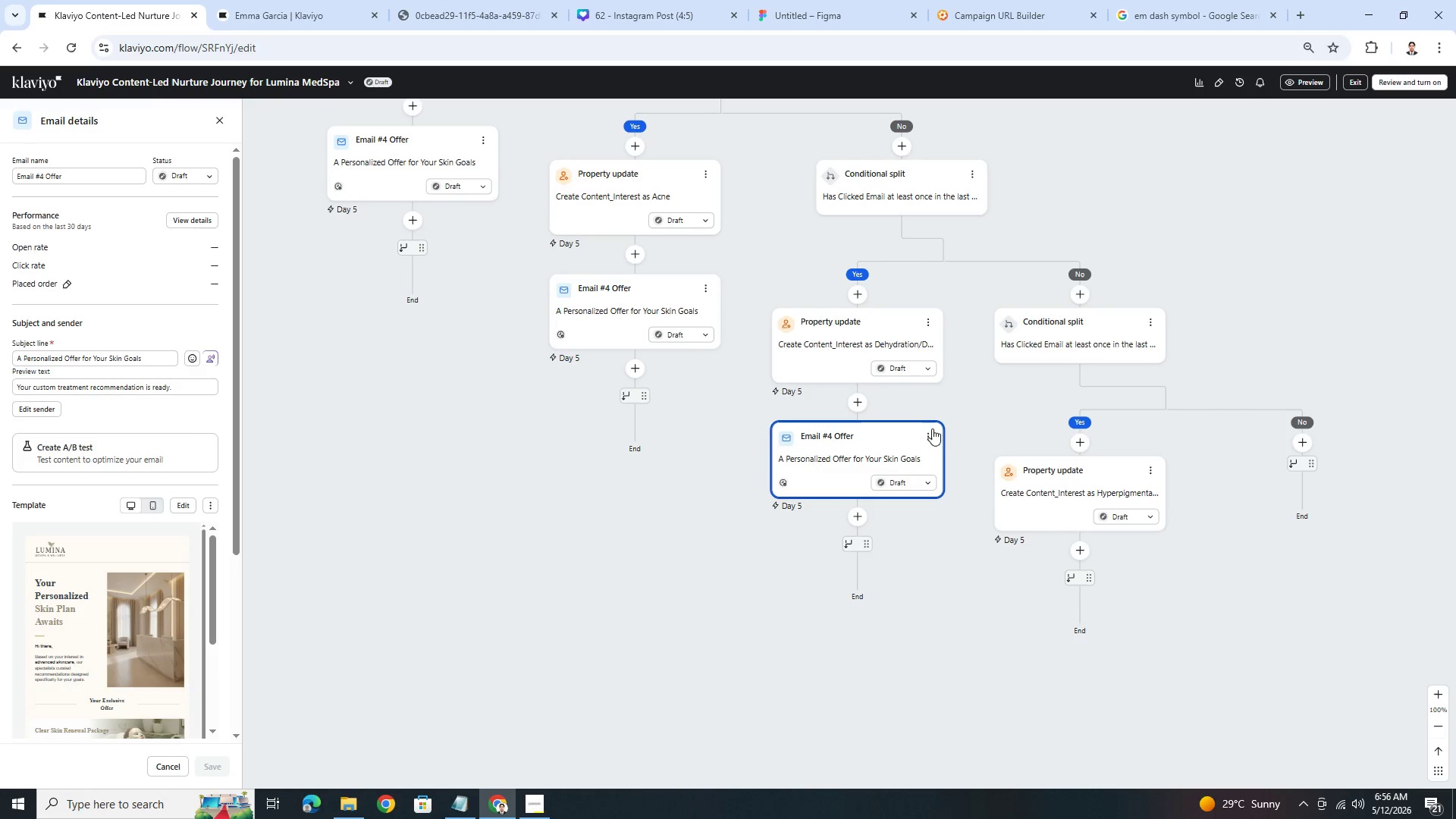 
left_click([931, 434])
 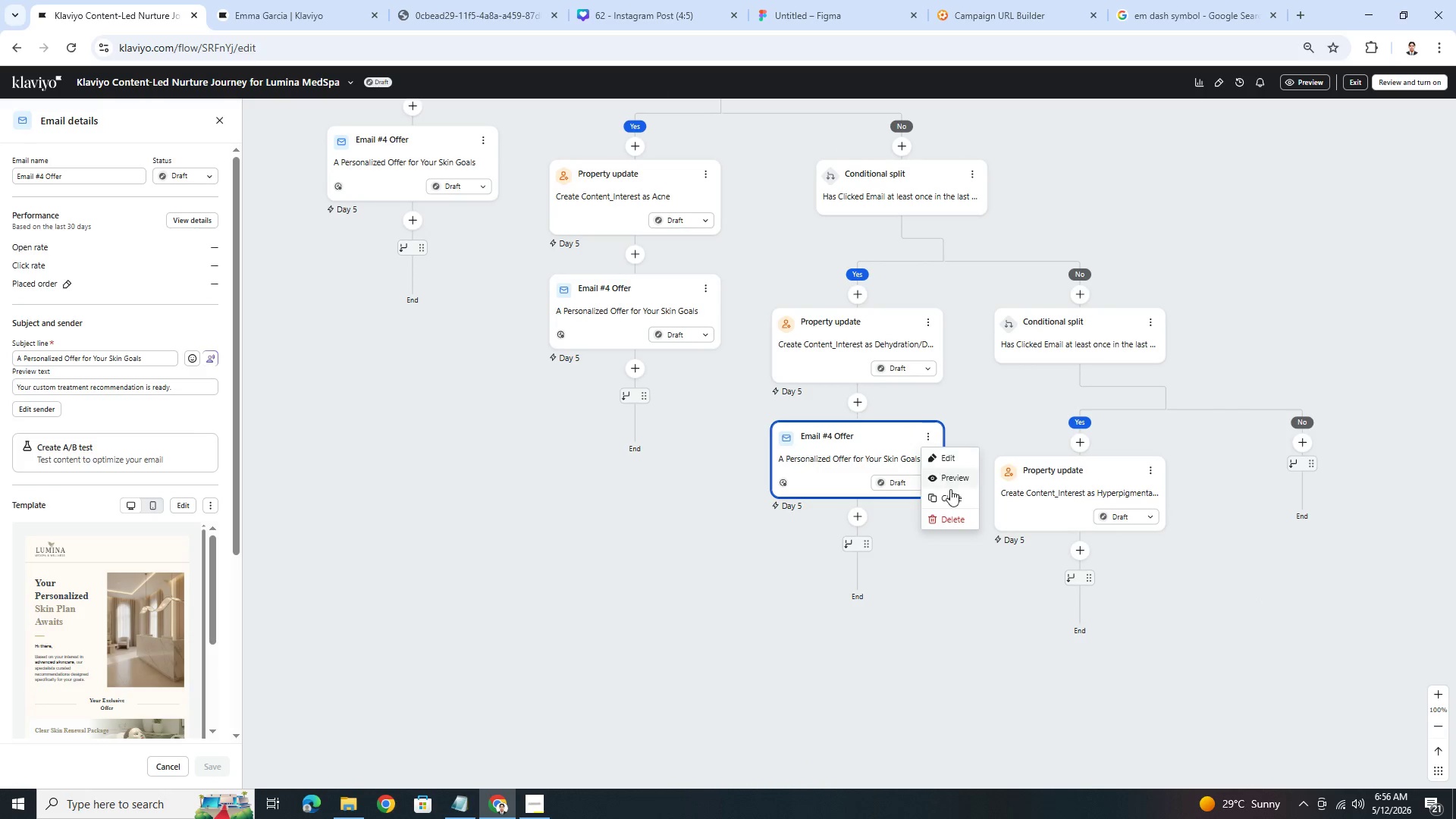 
left_click([952, 495])
 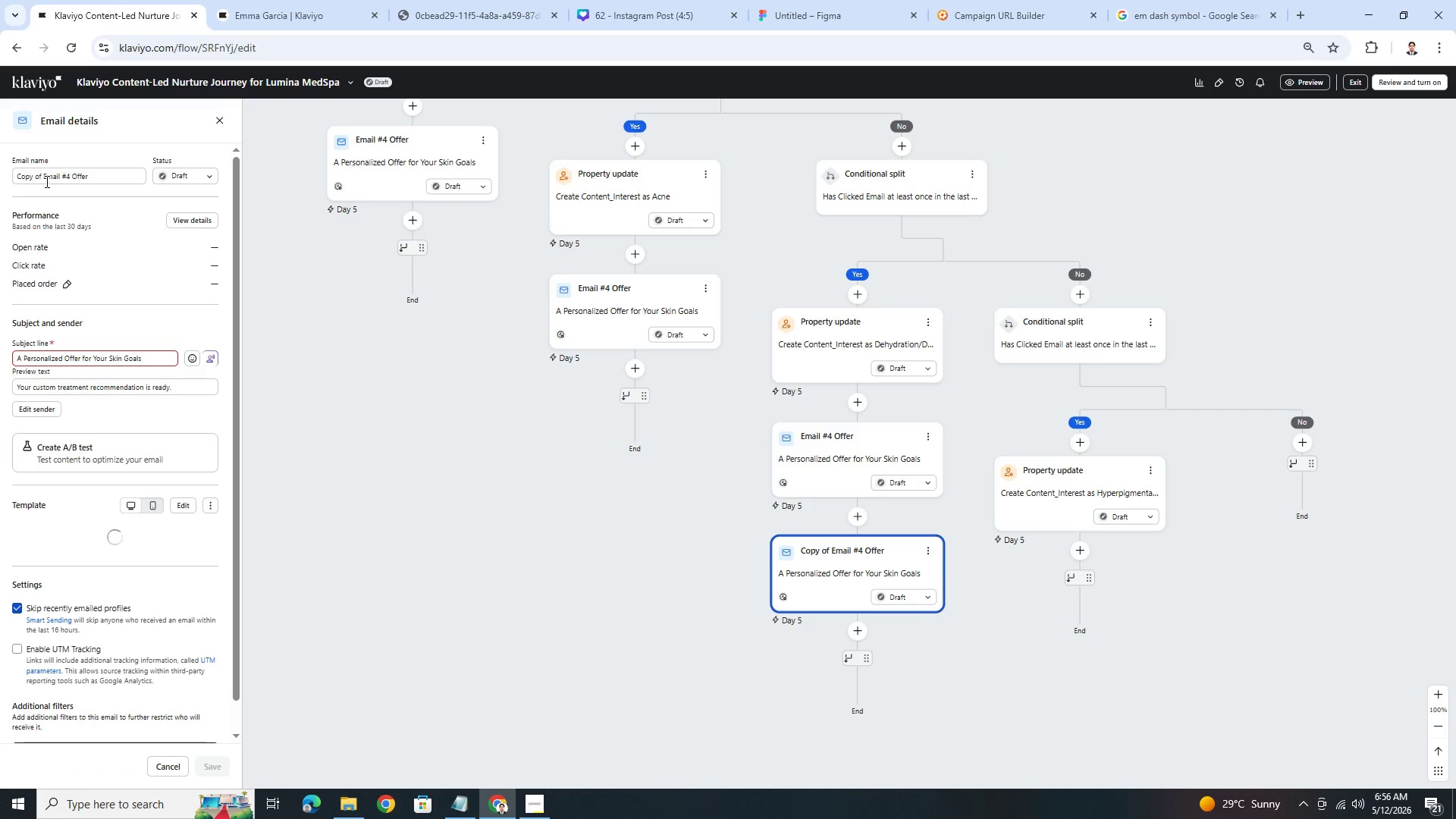 
wait(7.25)
 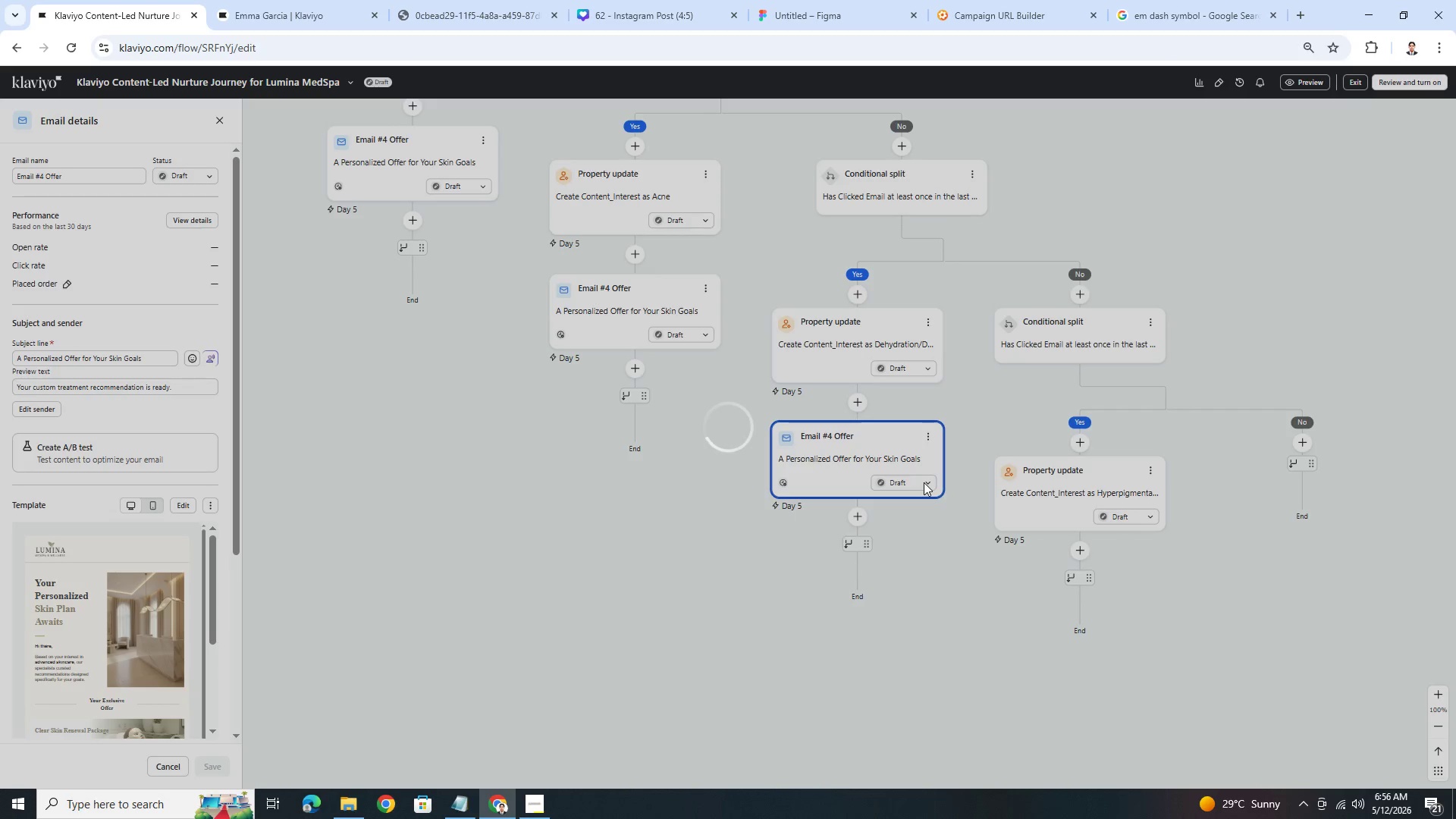 
left_click_drag(start_coordinate=[44, 174], to_coordinate=[7, 174])
 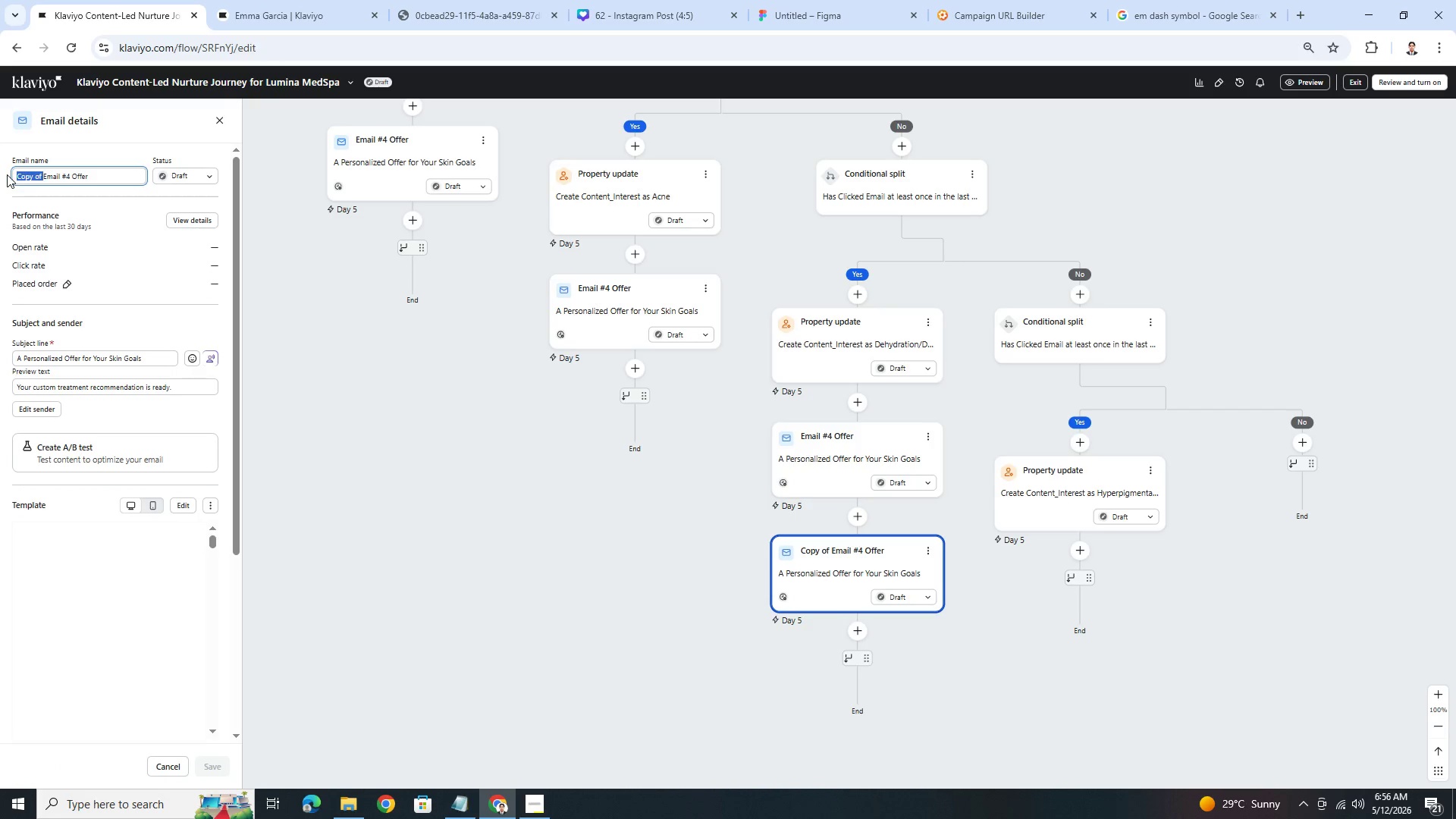 
key(Backspace)
 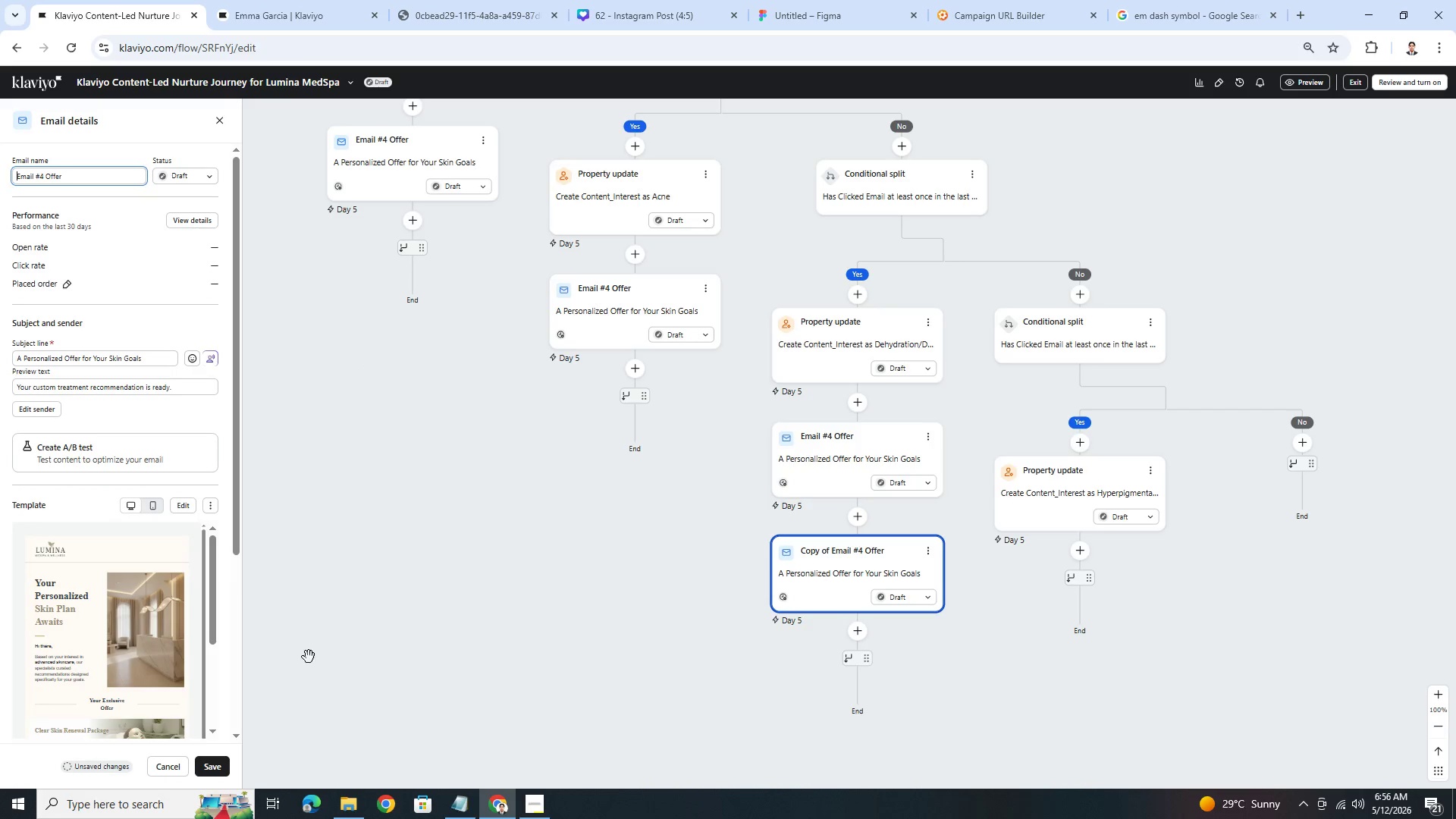 
left_click([221, 768])
 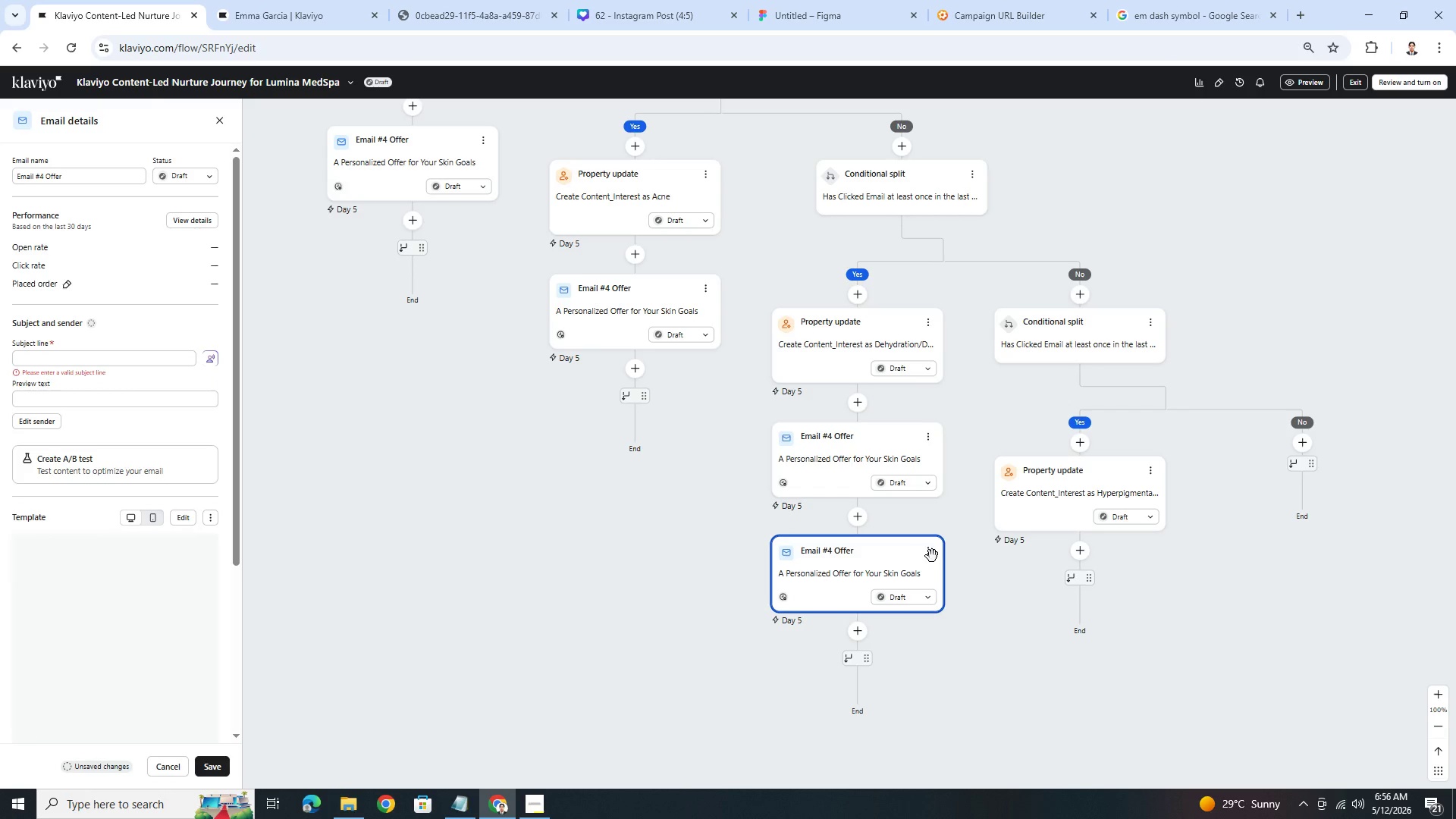 
left_click_drag(start_coordinate=[840, 551], to_coordinate=[1077, 550])
 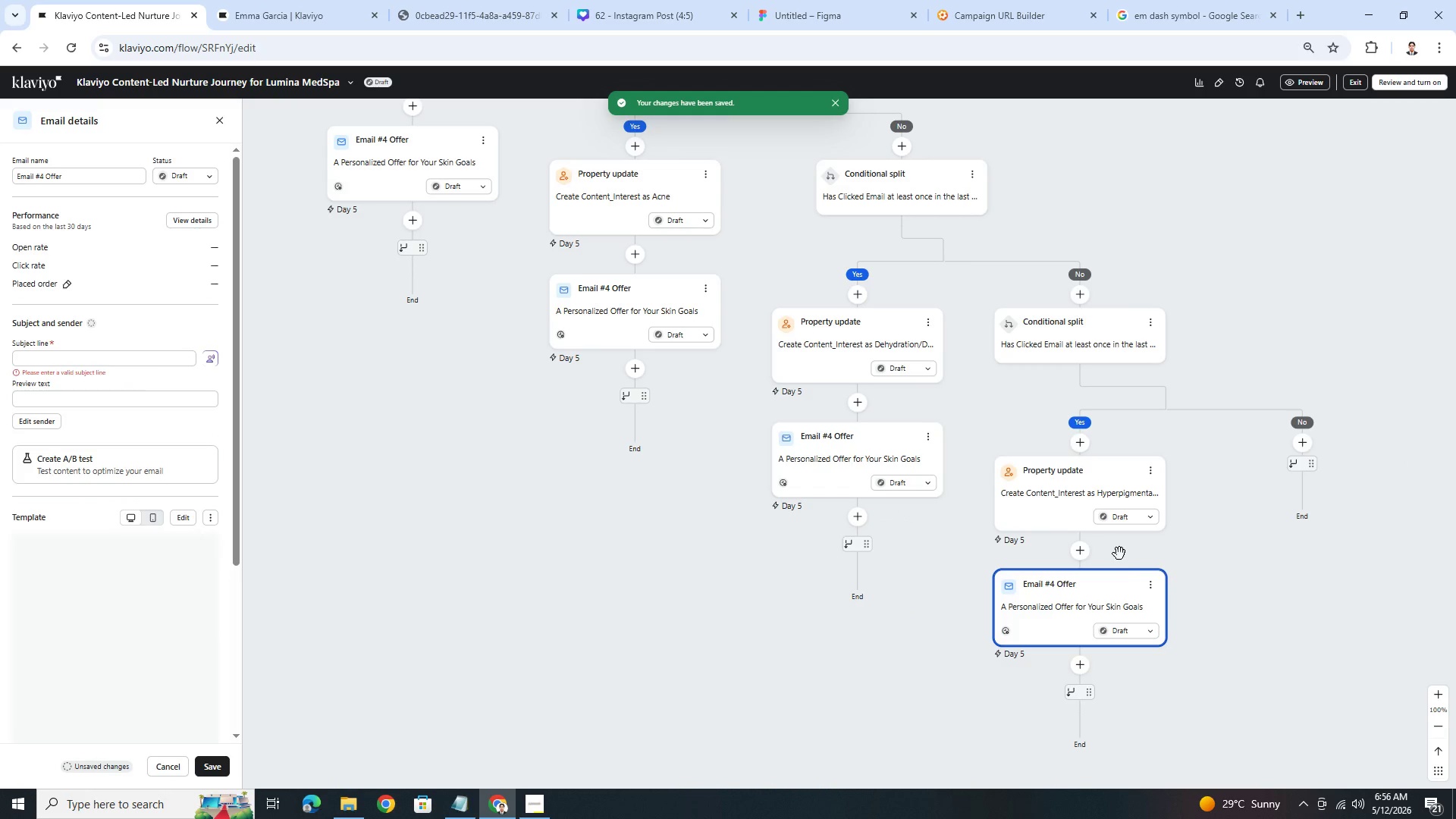 
left_click([1227, 584])
 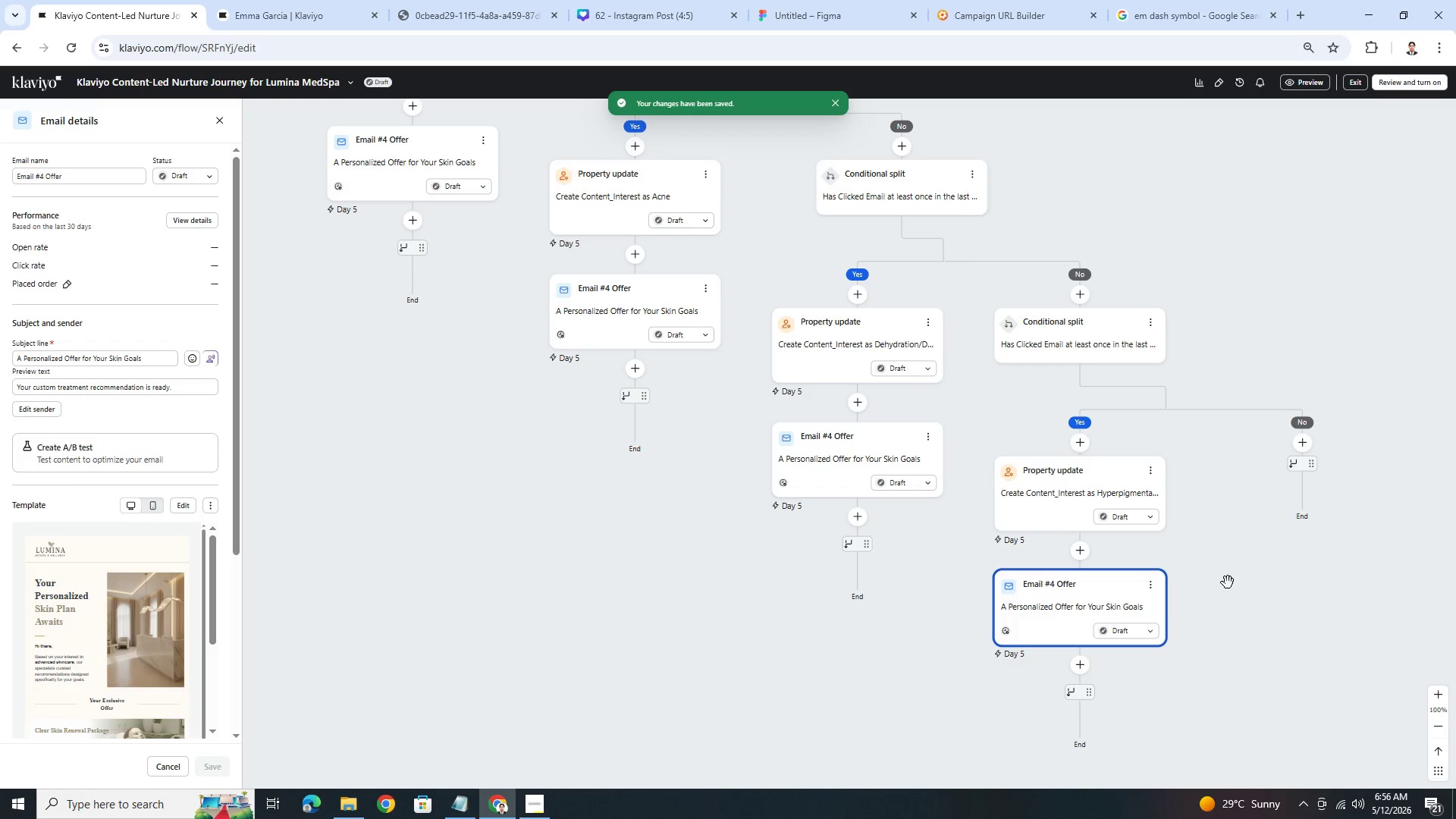 
hold_key(key=ControlLeft, duration=0.67)
scroll: coordinate [1226, 576], scroll_direction: down, amount: 4.0
 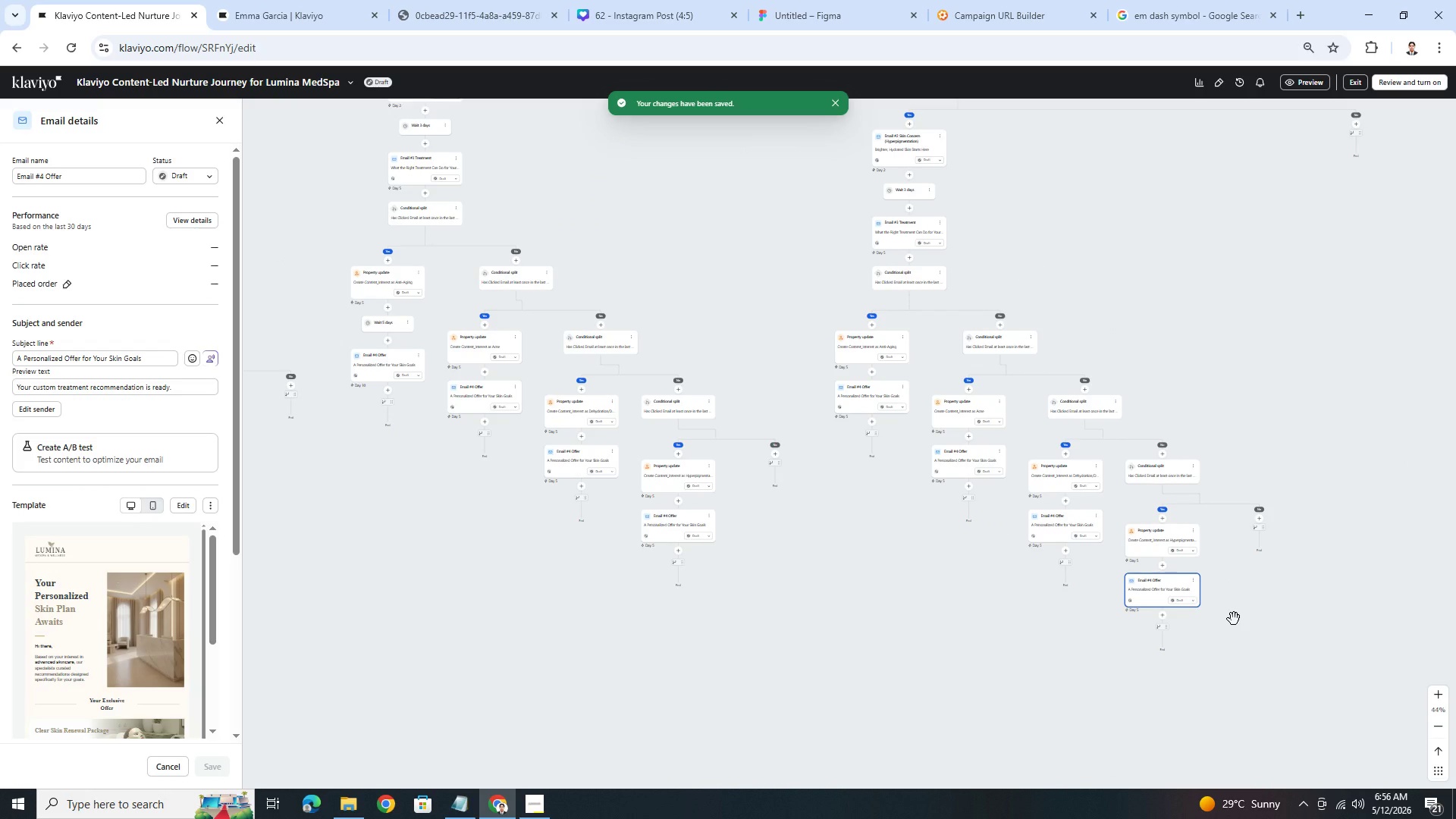 
hold_key(key=ControlLeft, duration=0.44)
scroll: coordinate [1265, 642], scroll_direction: up, amount: 3.0
 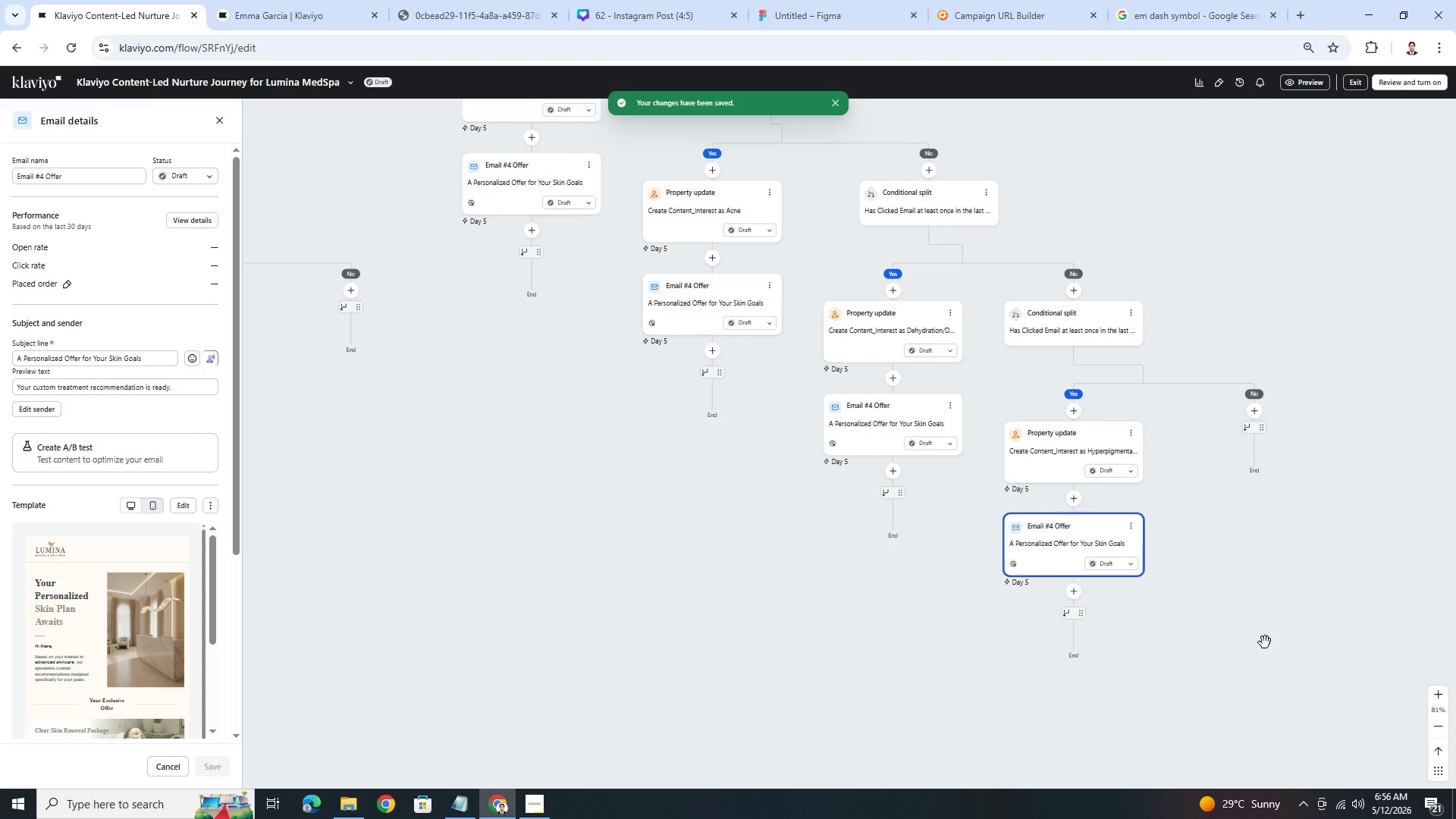 
hold_key(key=ControlLeft, duration=0.77)
scroll: coordinate [1252, 617], scroll_direction: down, amount: 1.0
 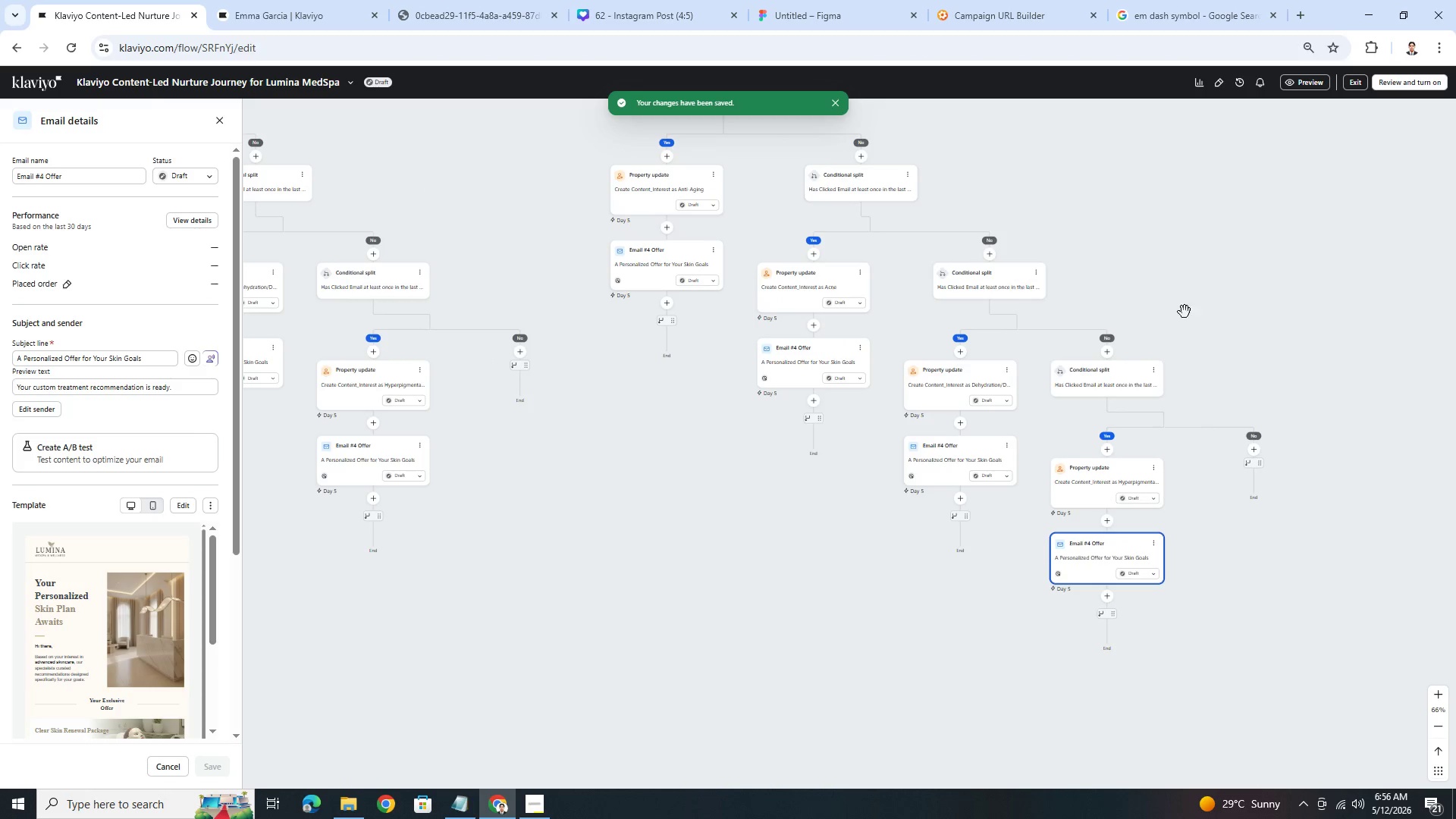 
left_click_drag(start_coordinate=[1184, 293], to_coordinate=[1280, 544])
 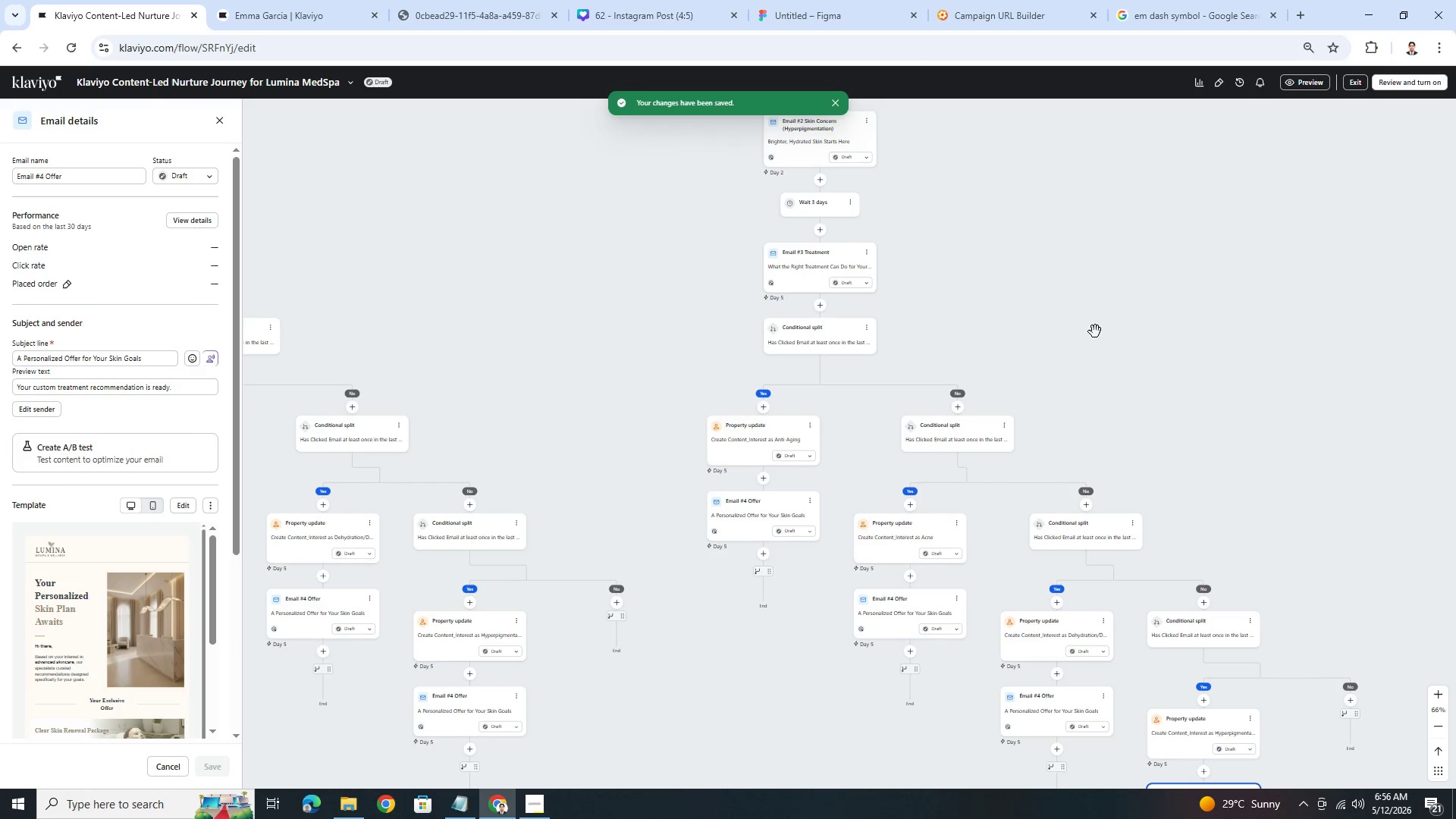 
left_click_drag(start_coordinate=[1095, 330], to_coordinate=[1207, 653])
 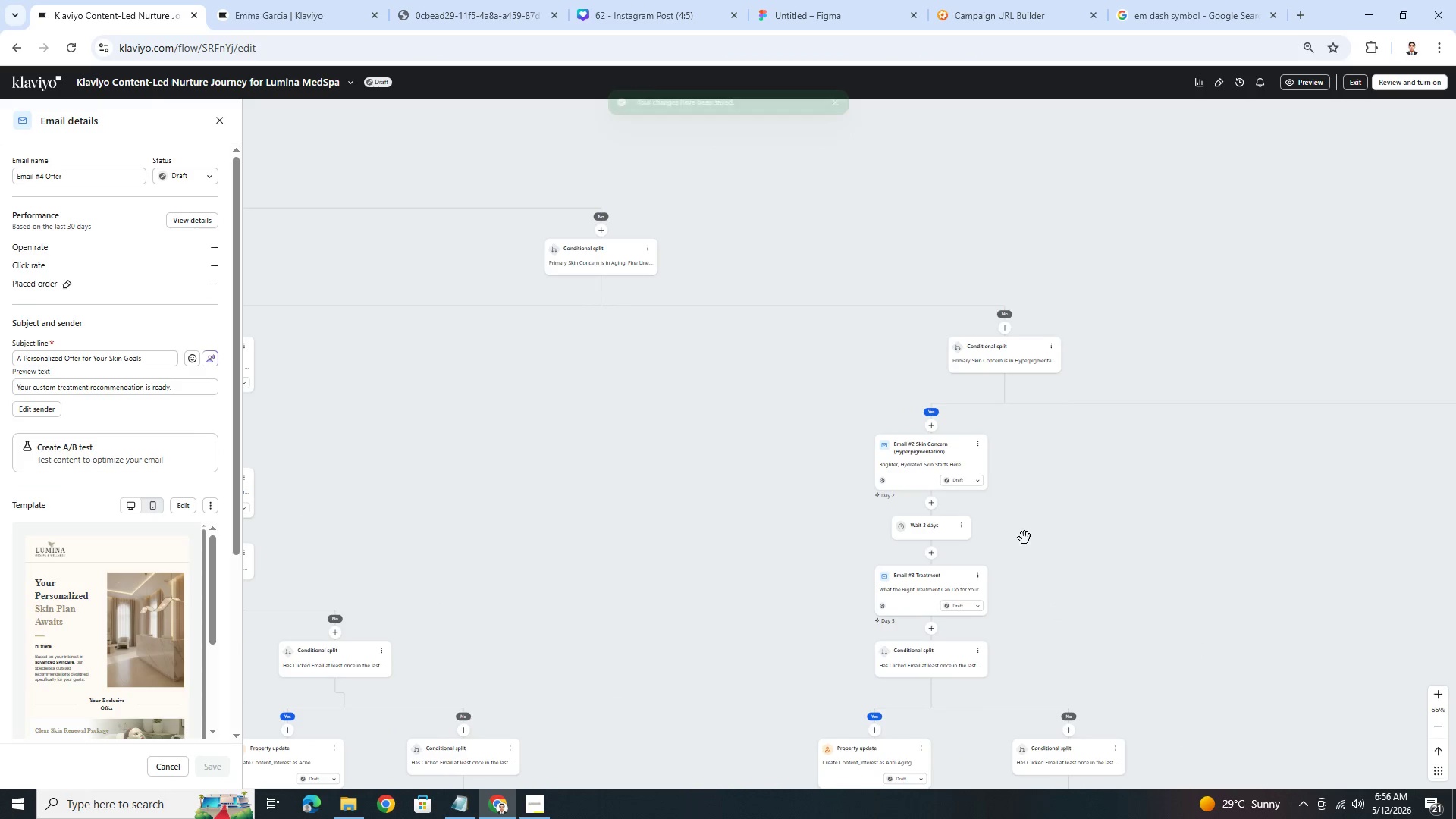 
hold_key(key=ControlLeft, duration=0.53)
scroll: coordinate [1028, 532], scroll_direction: down, amount: 3.0
 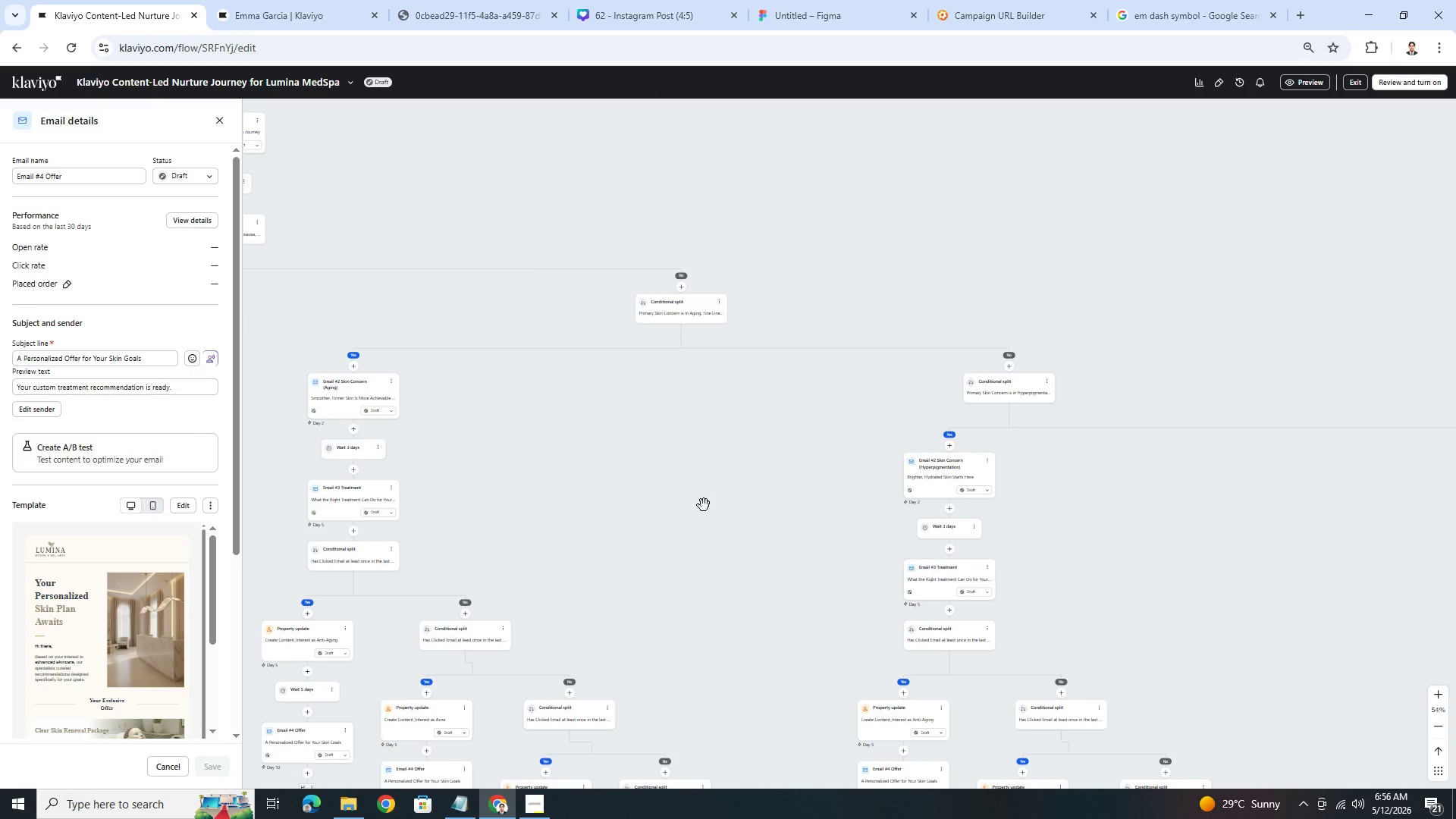 
left_click_drag(start_coordinate=[704, 504], to_coordinate=[847, 313])
 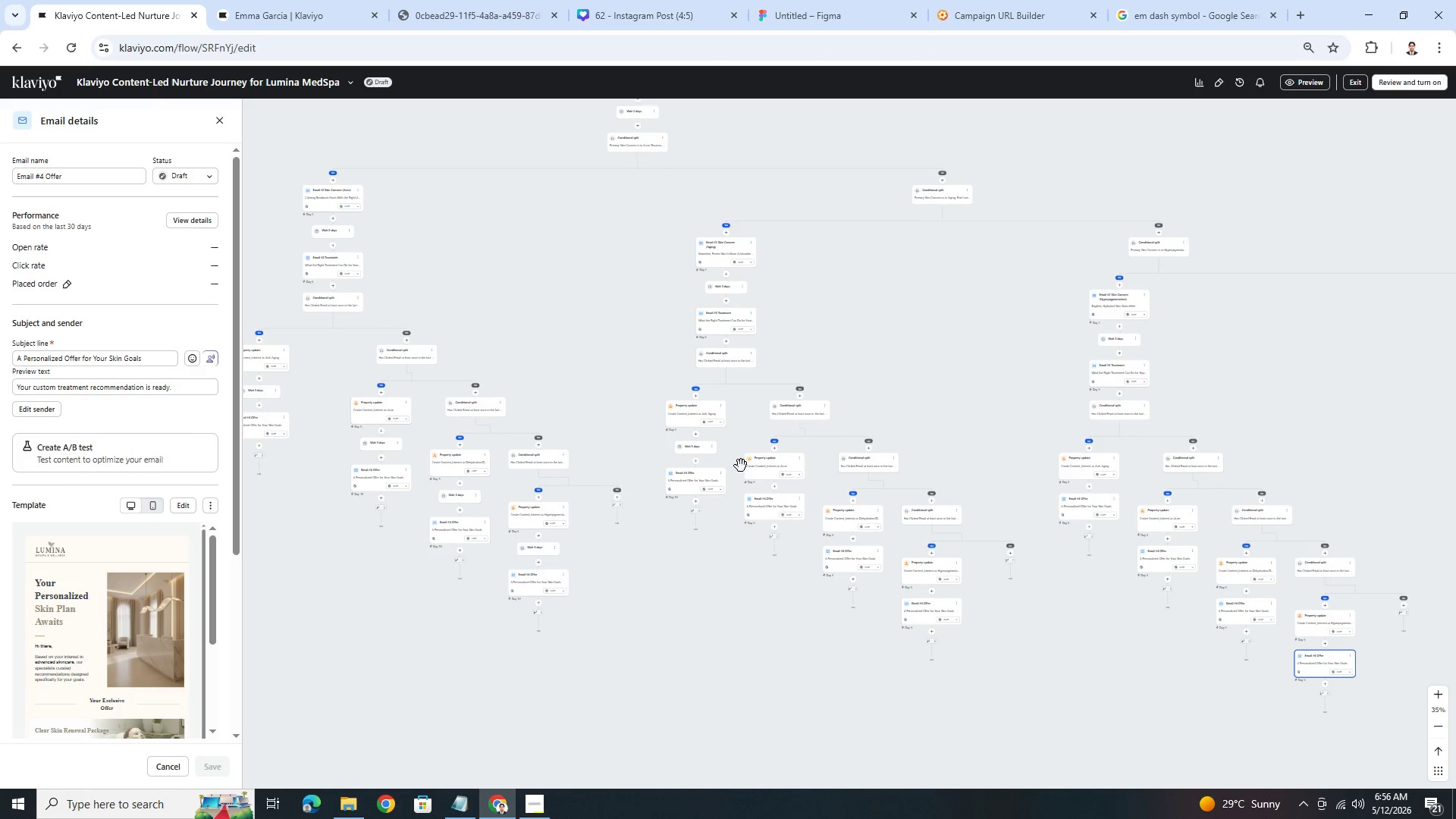 
hold_key(key=ControlLeft, duration=0.47)
scroll: coordinate [835, 377], scroll_direction: down, amount: 2.0
 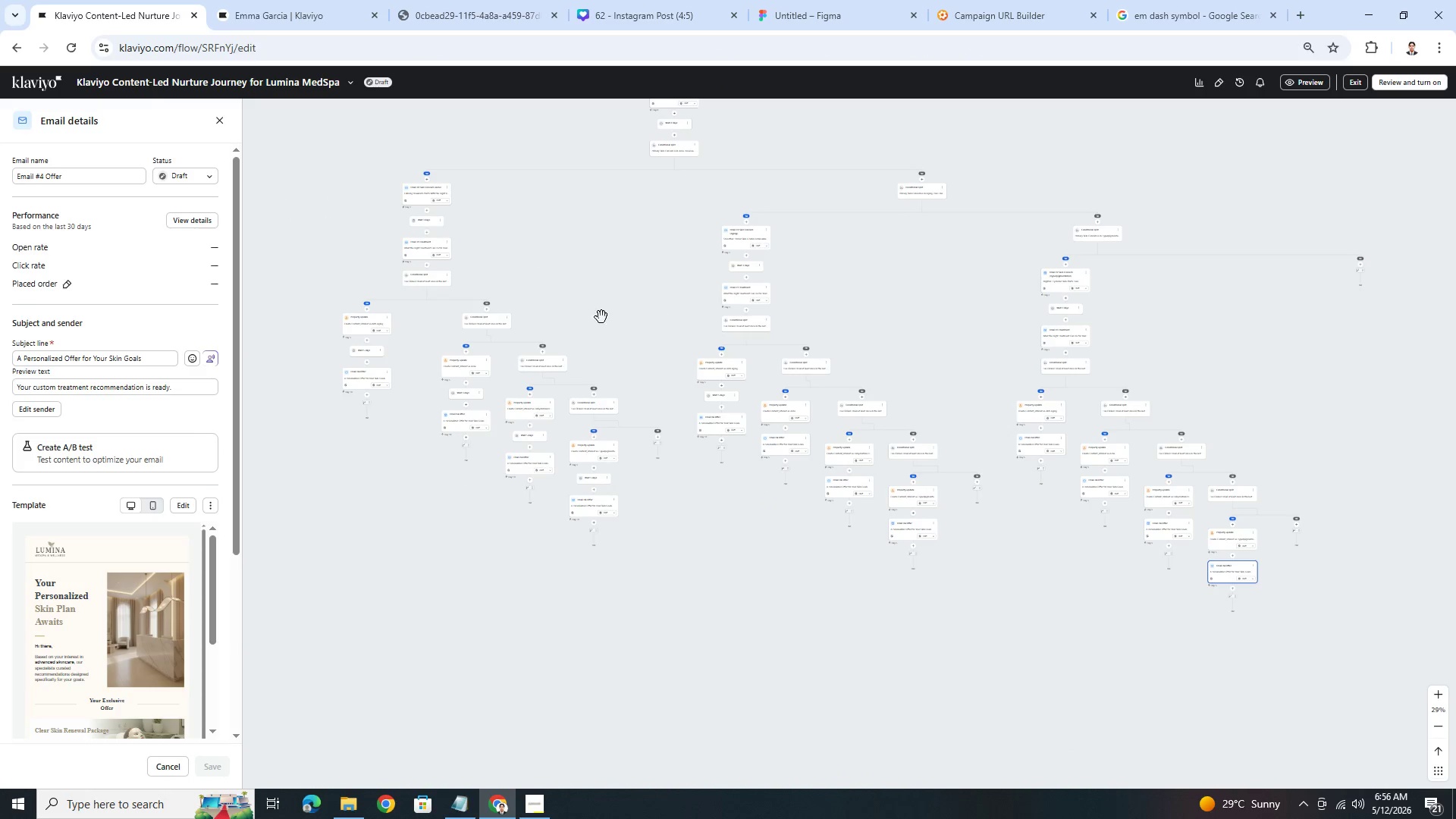 
left_click_drag(start_coordinate=[633, 287], to_coordinate=[632, 467])
 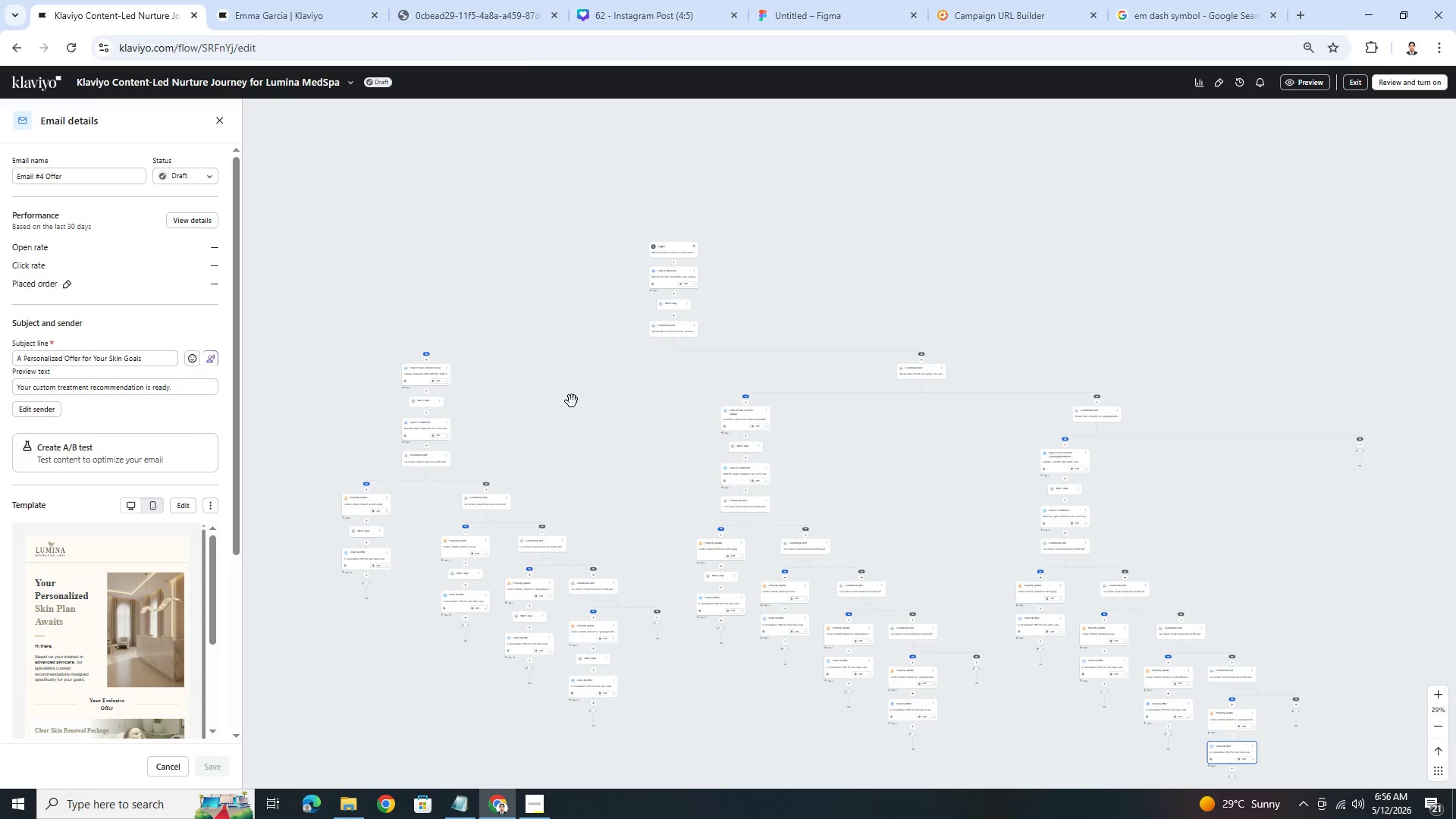 
hold_key(key=ControlLeft, duration=0.8)
scroll: coordinate [616, 381], scroll_direction: up, amount: 3.0
 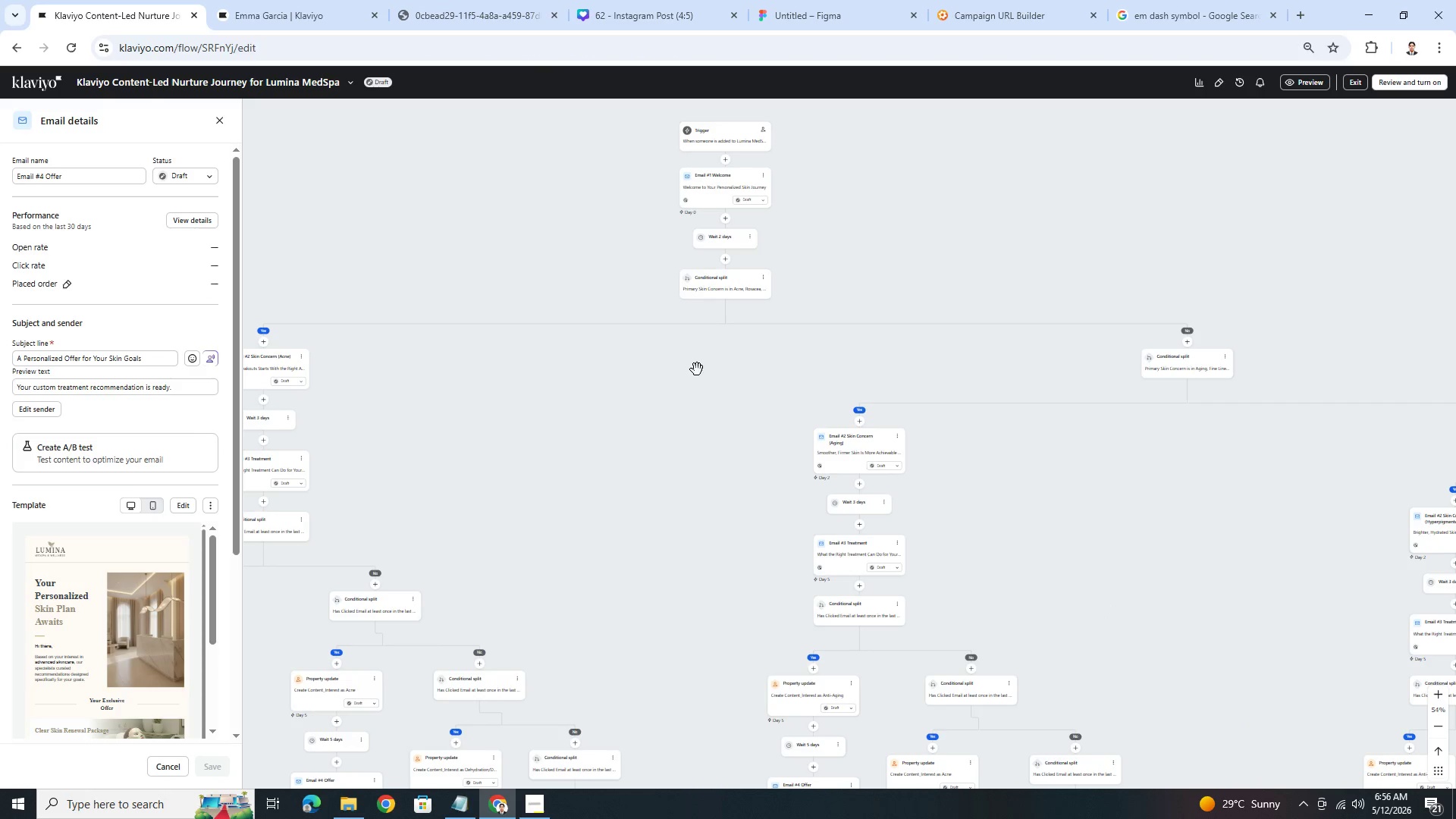 
hold_key(key=ControlLeft, duration=0.45)
scroll: coordinate [712, 380], scroll_direction: up, amount: 3.0
 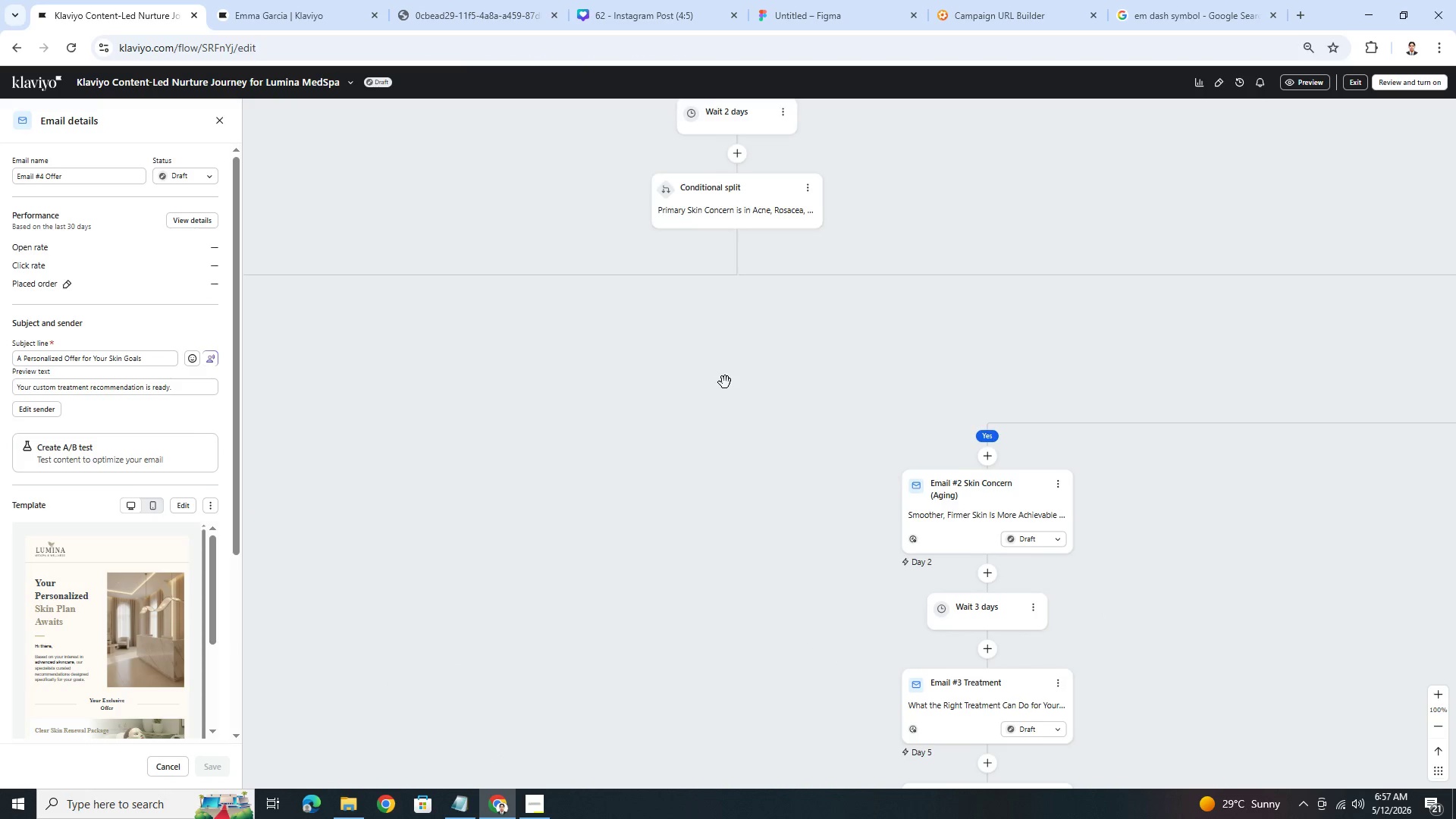 
left_click_drag(start_coordinate=[725, 382], to_coordinate=[752, 508])
 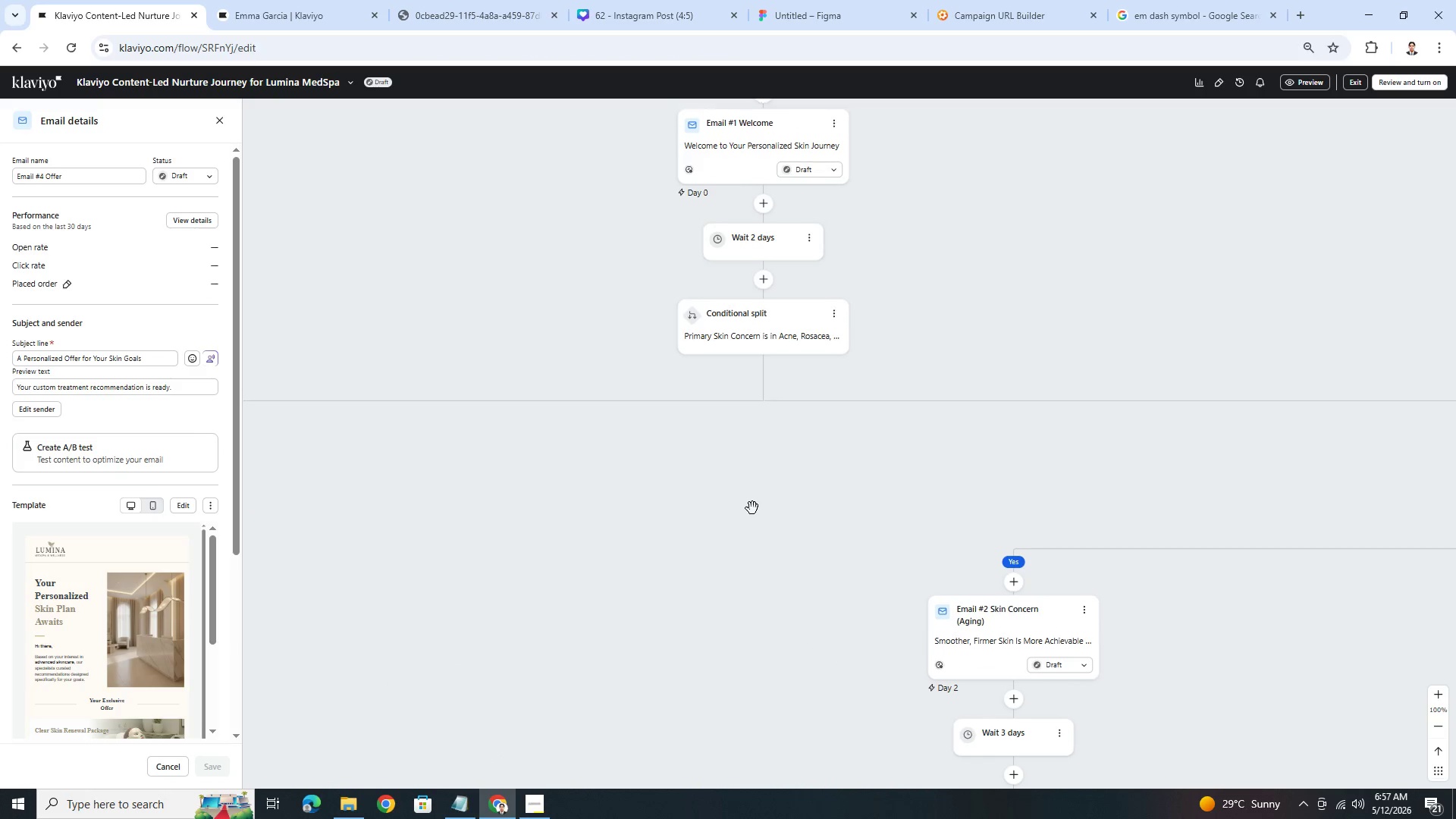 
hold_key(key=ControlLeft, duration=0.88)
scroll: coordinate [757, 500], scroll_direction: down, amount: 1.0
 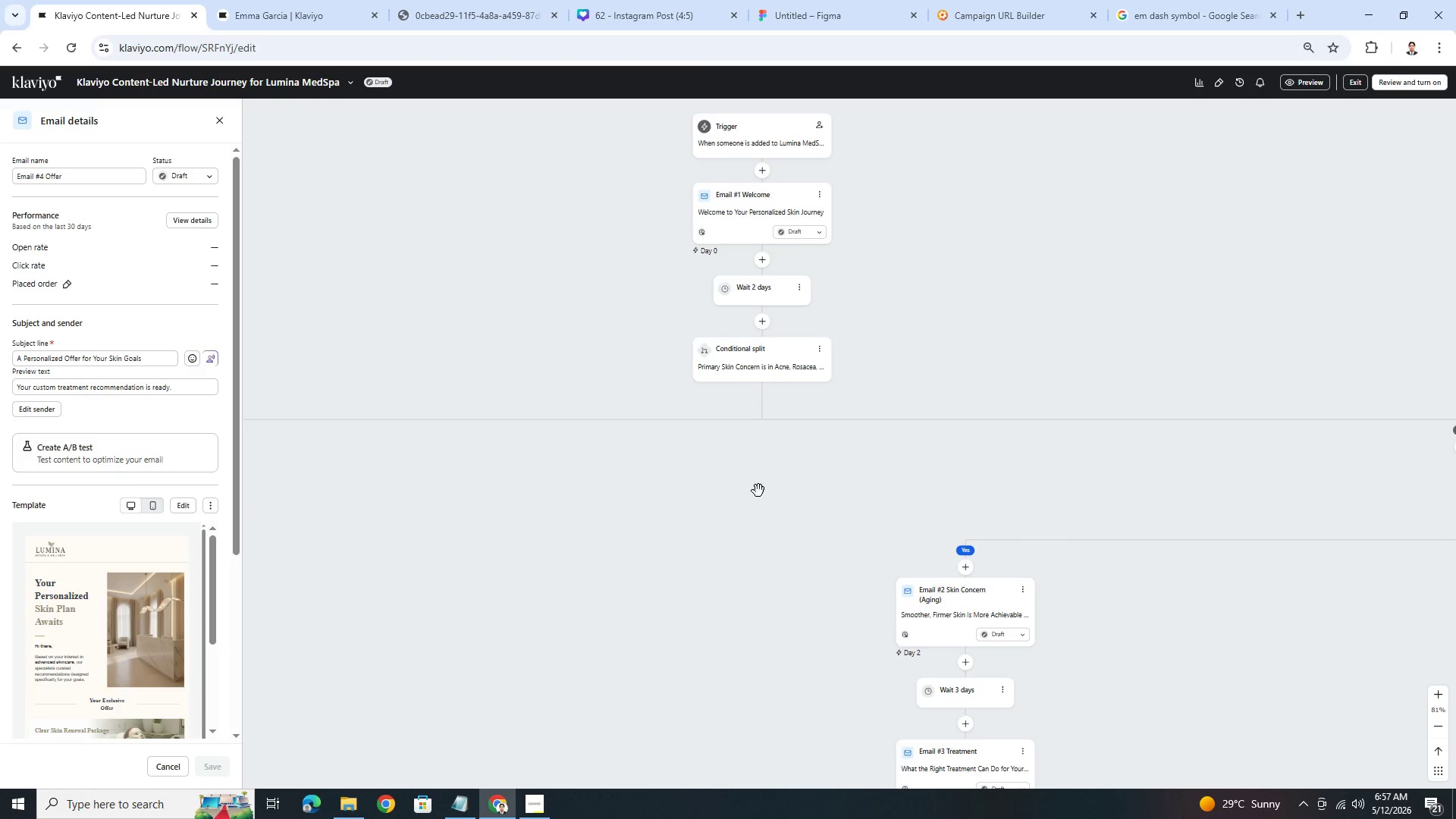 
left_click_drag(start_coordinate=[758, 491], to_coordinate=[825, 506])
 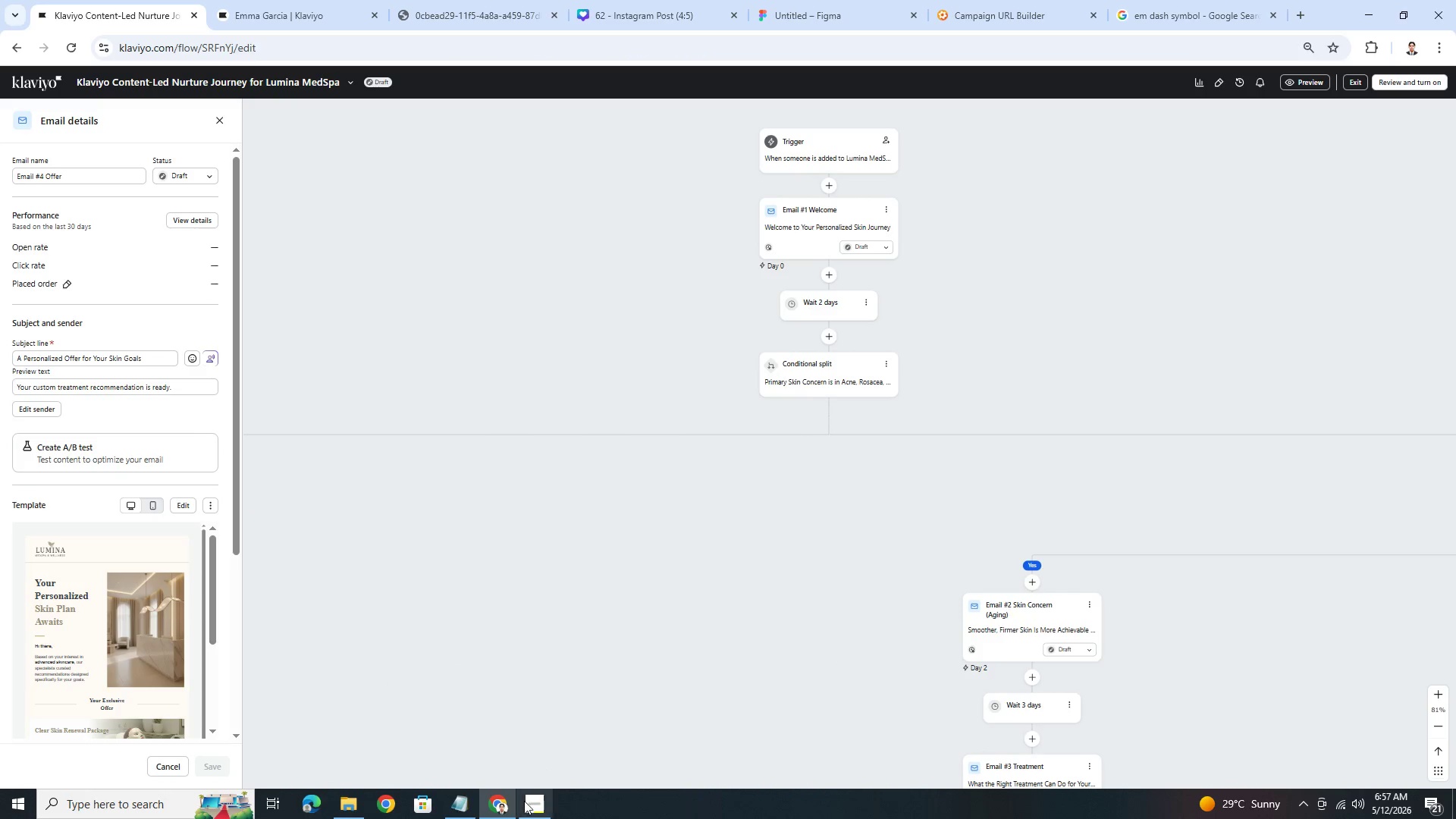 
left_click([532, 814])